 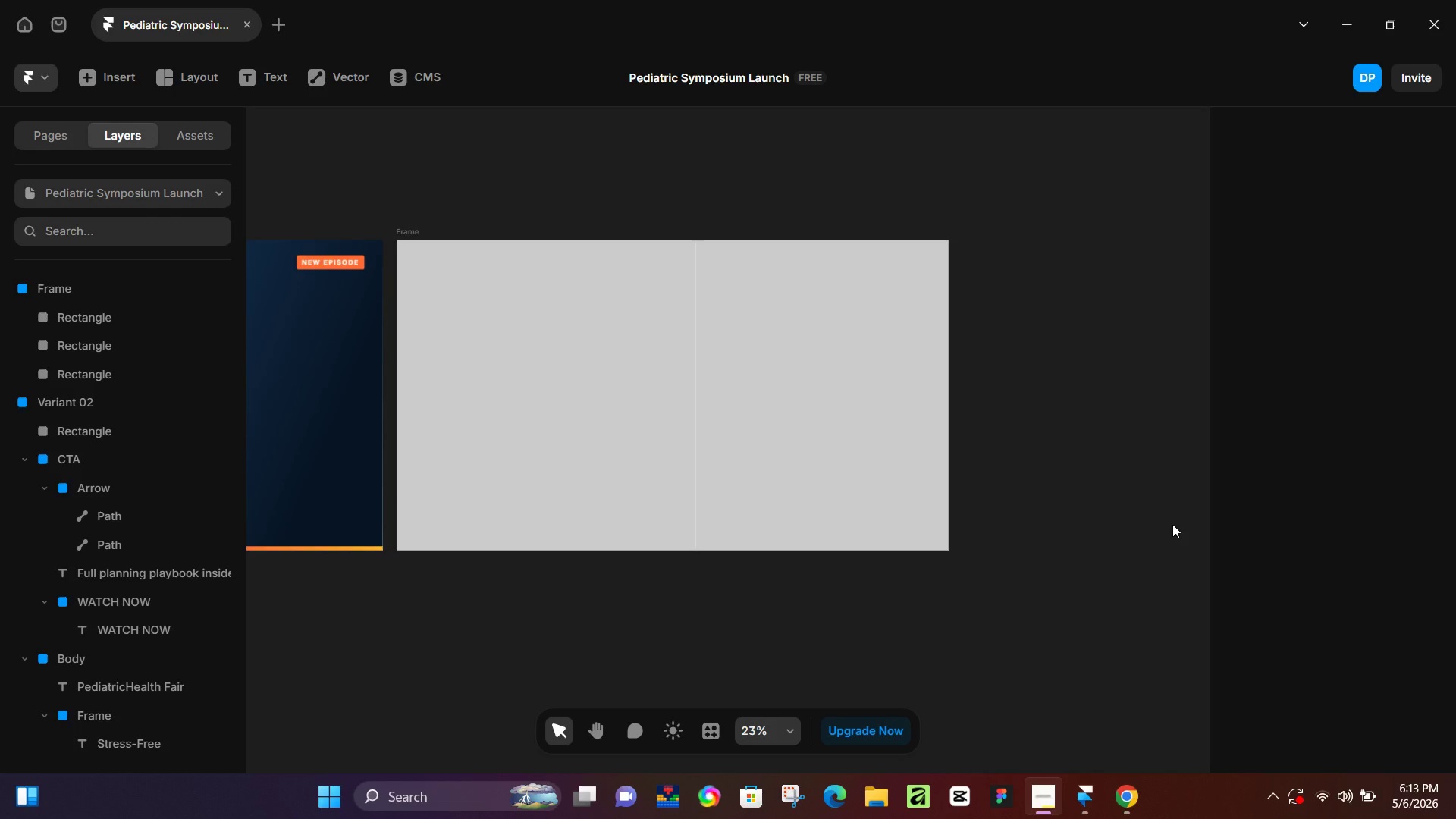 
hold_key(key=Space, duration=0.69)
 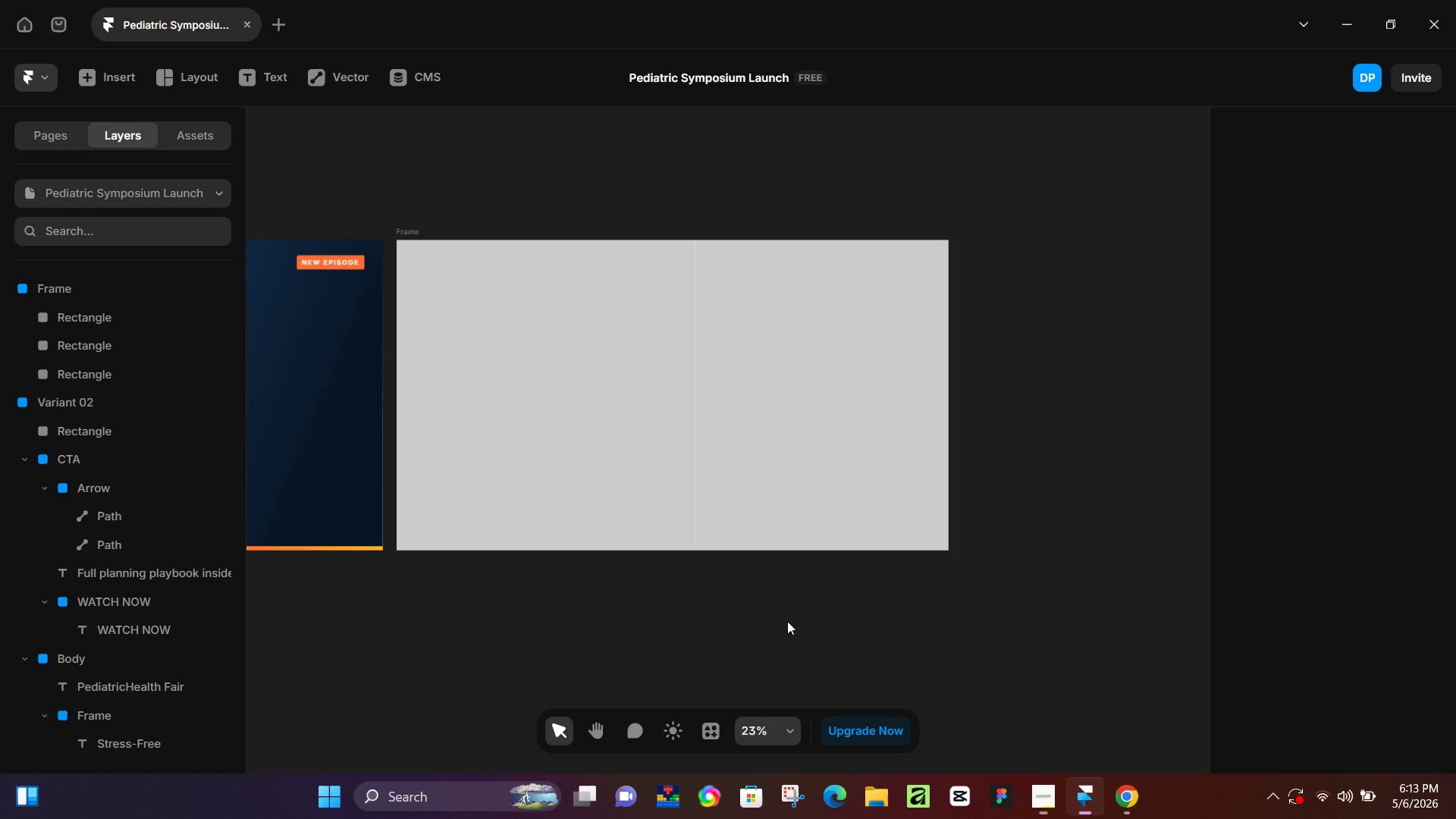 
left_click_drag(start_coordinate=[767, 560], to_coordinate=[1003, 645])
 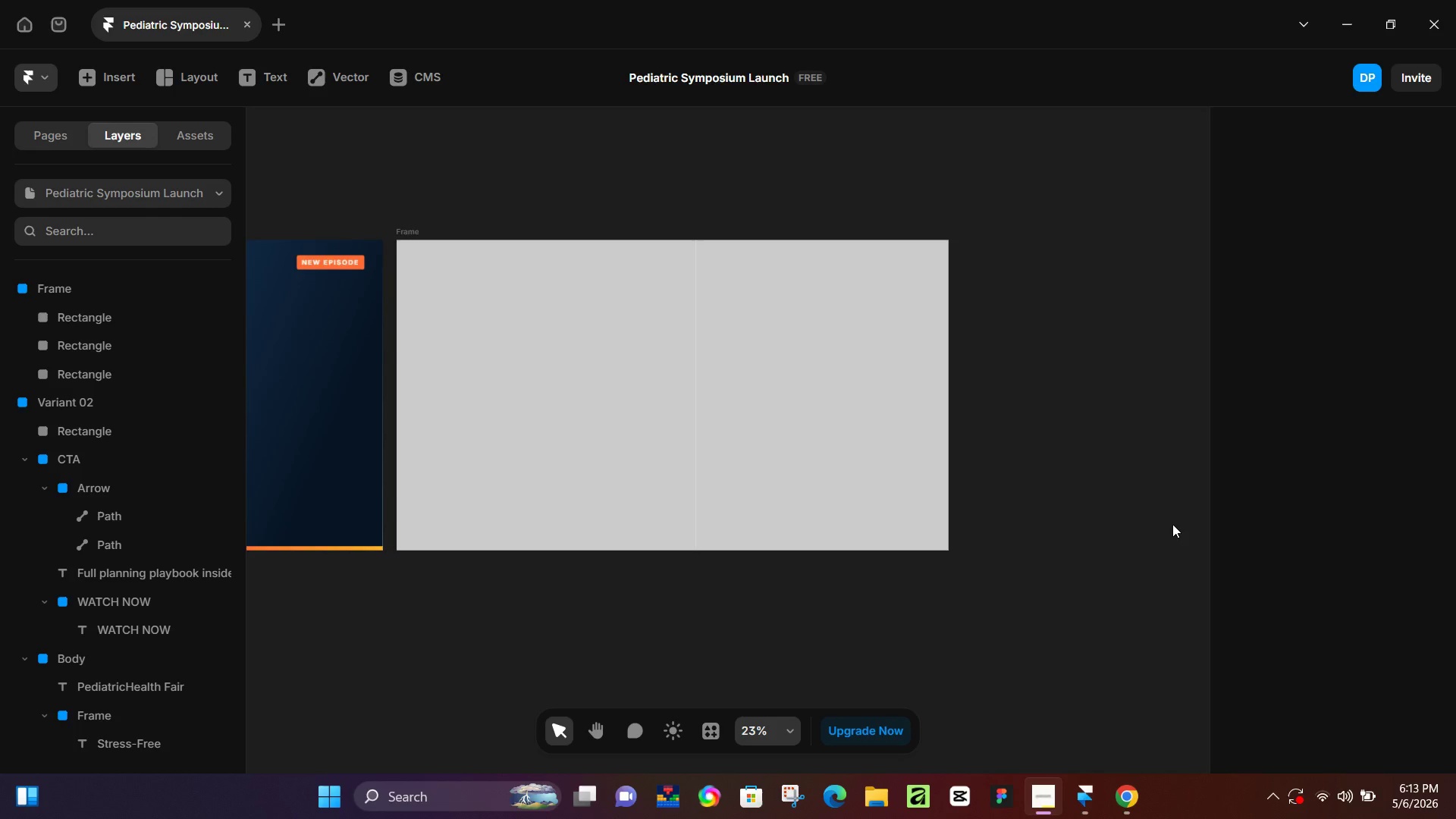 
left_click([830, 613])
 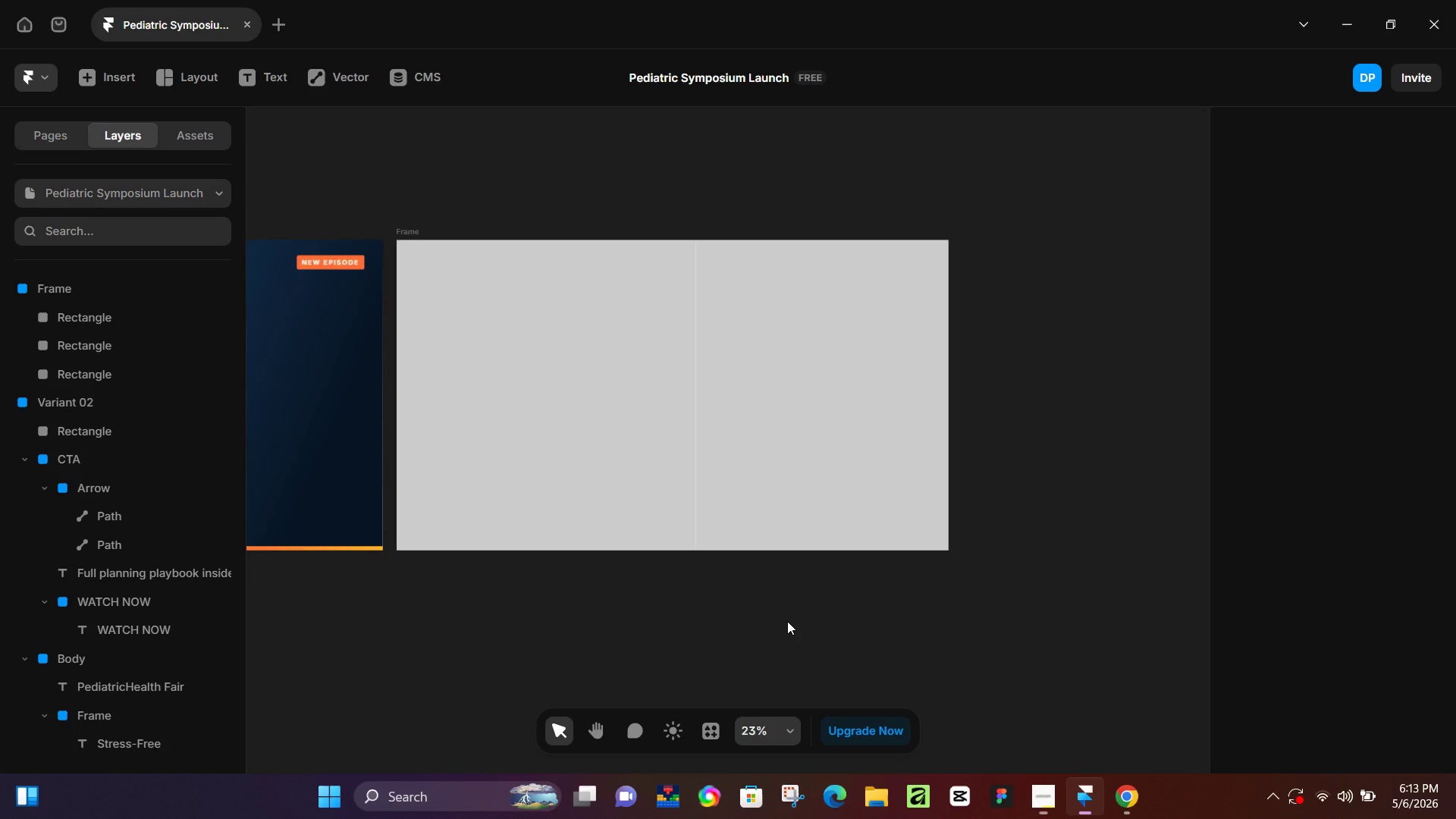 
hold_key(key=Space, duration=0.53)
 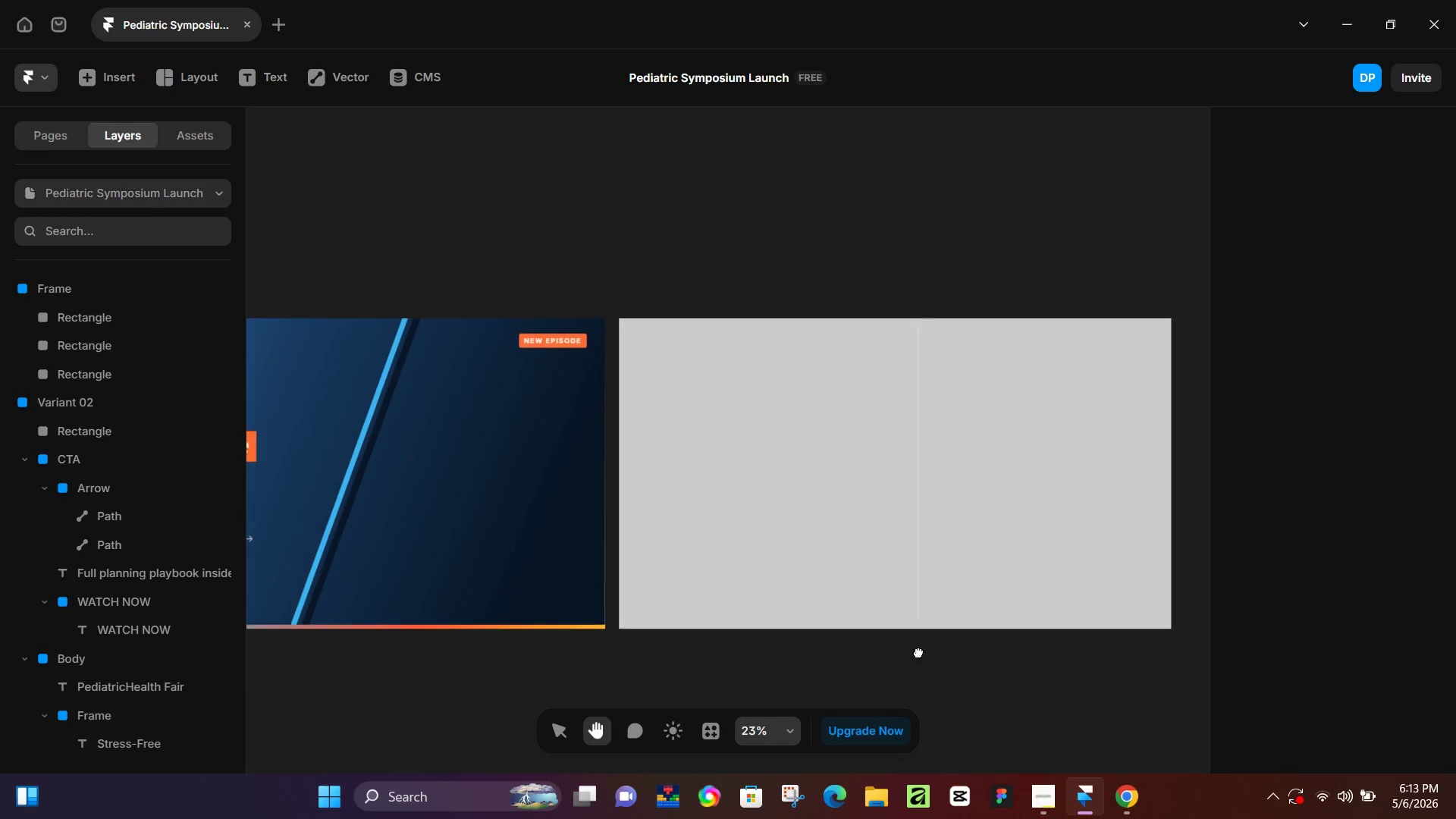 
hold_key(key=Space, duration=0.88)
 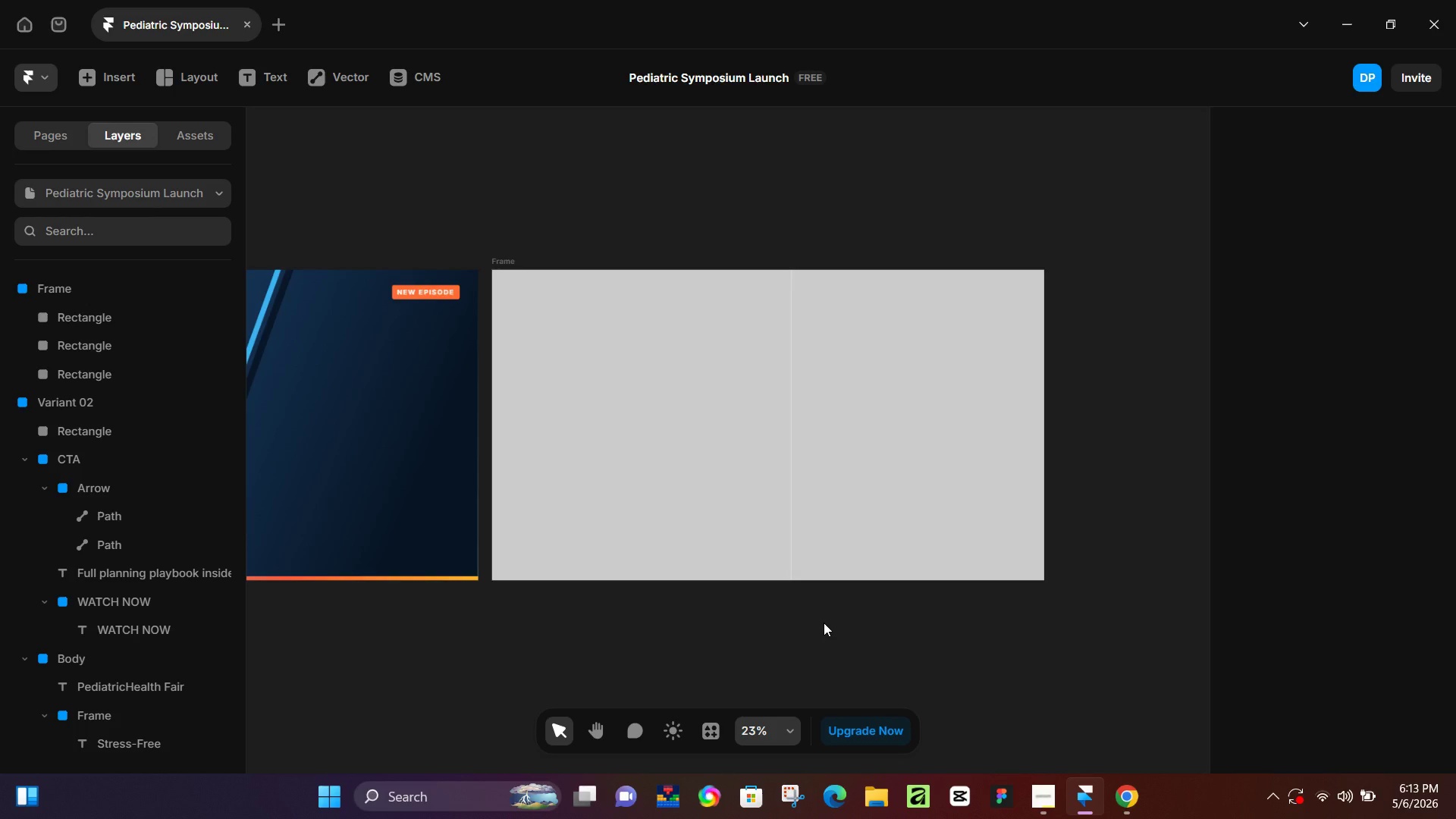 
left_click_drag(start_coordinate=[963, 677], to_coordinate=[824, 623])
 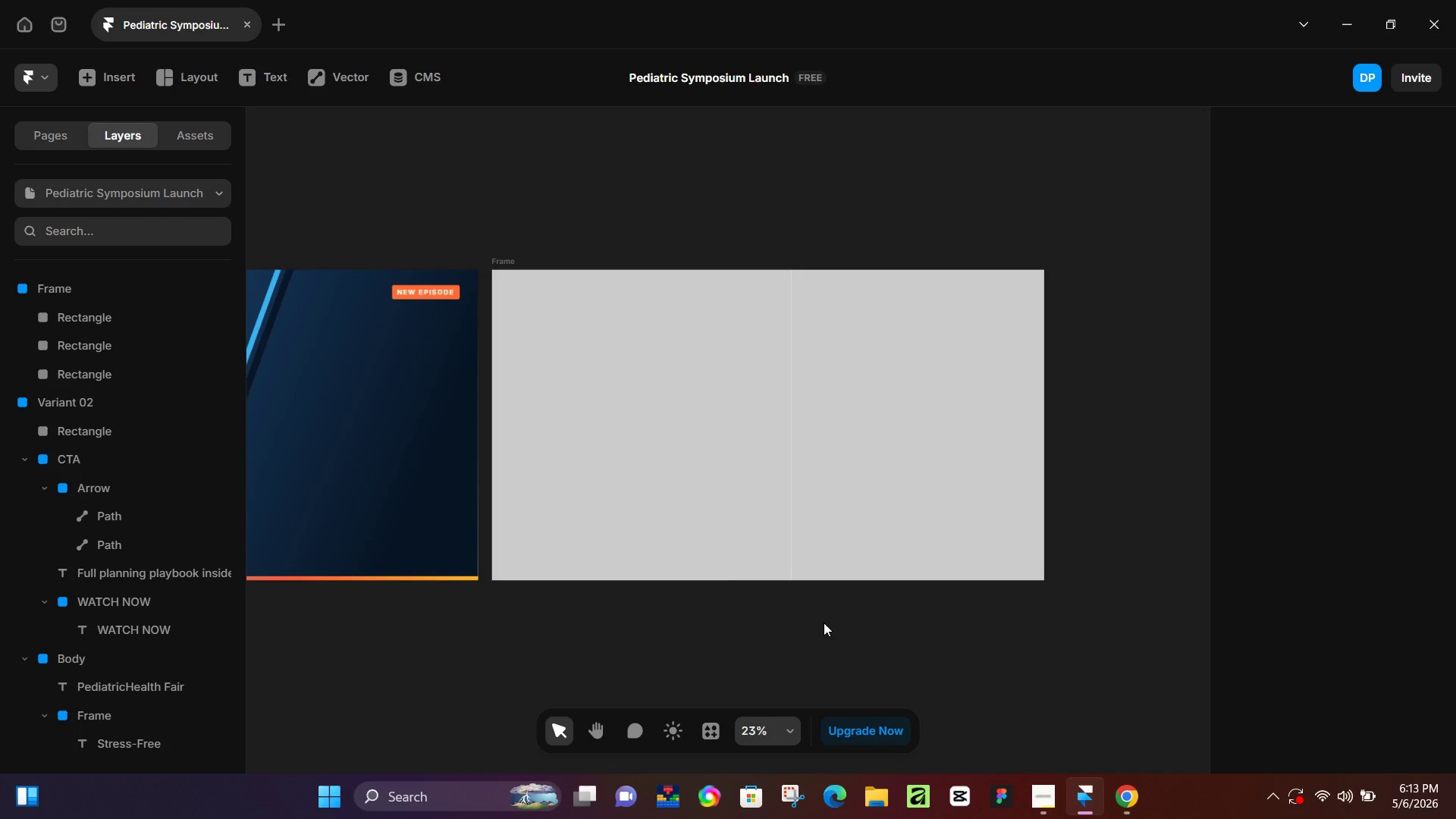 
wait(14.59)
 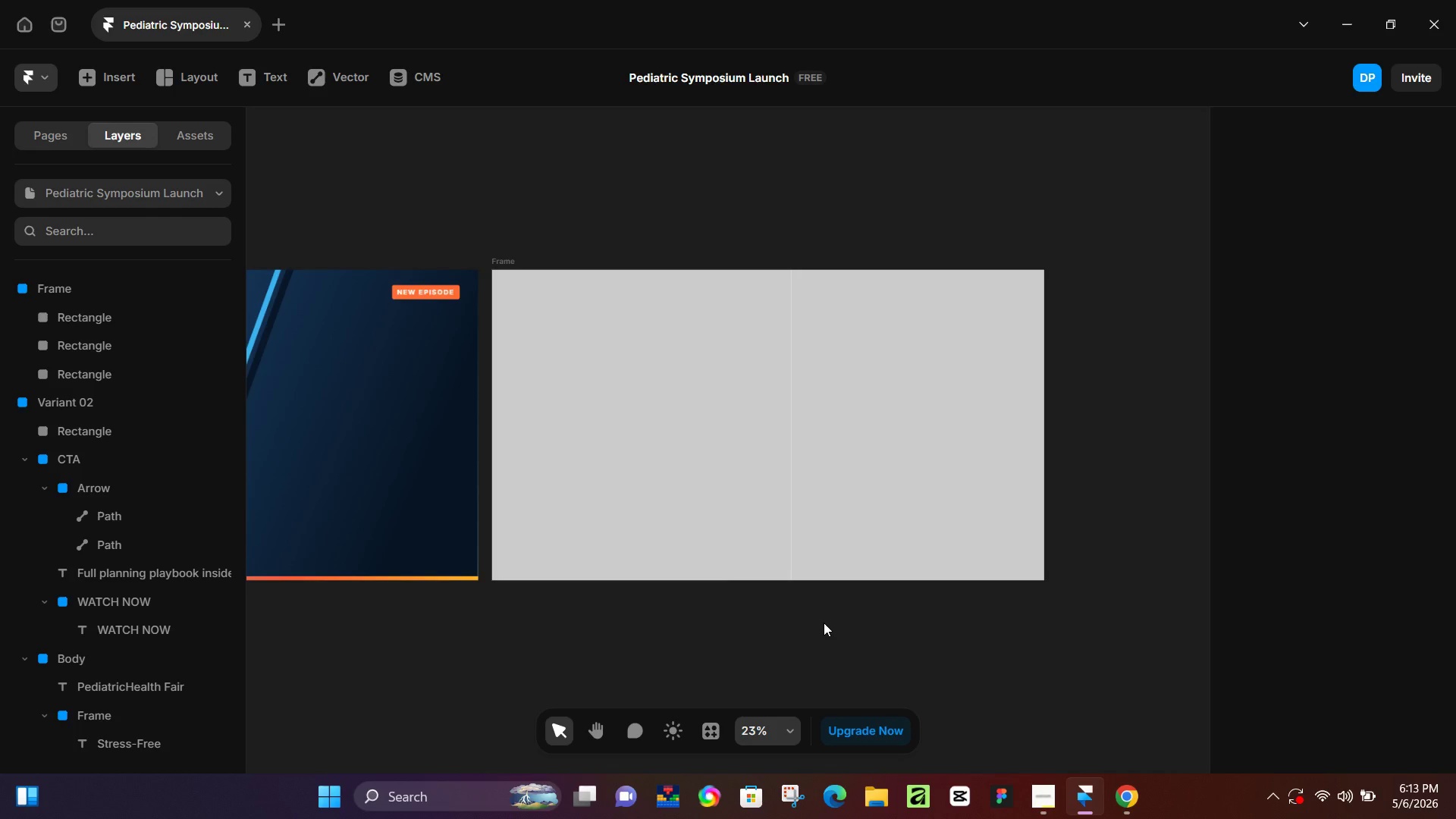 
left_click([902, 369])
 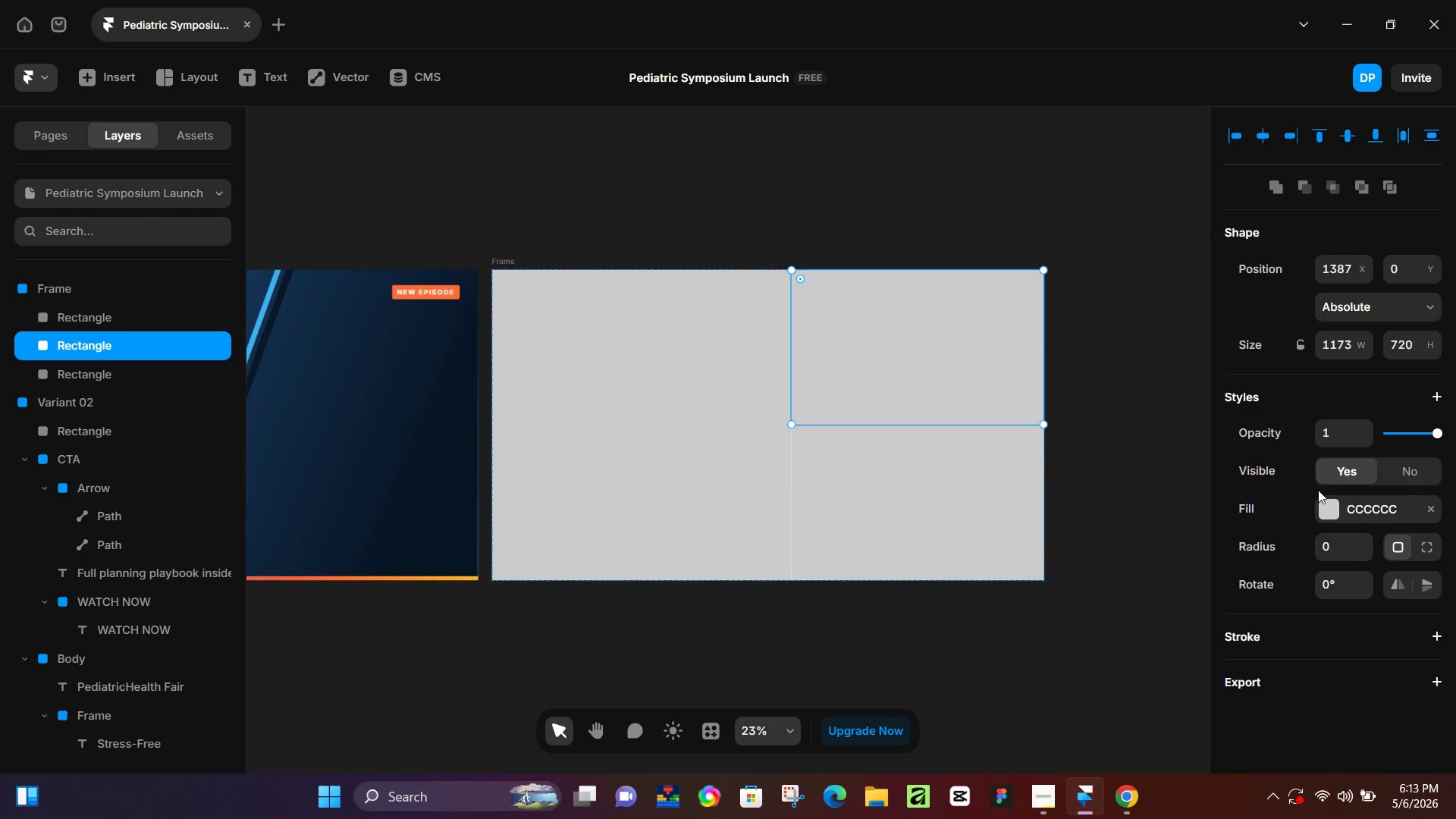 
left_click([1321, 503])
 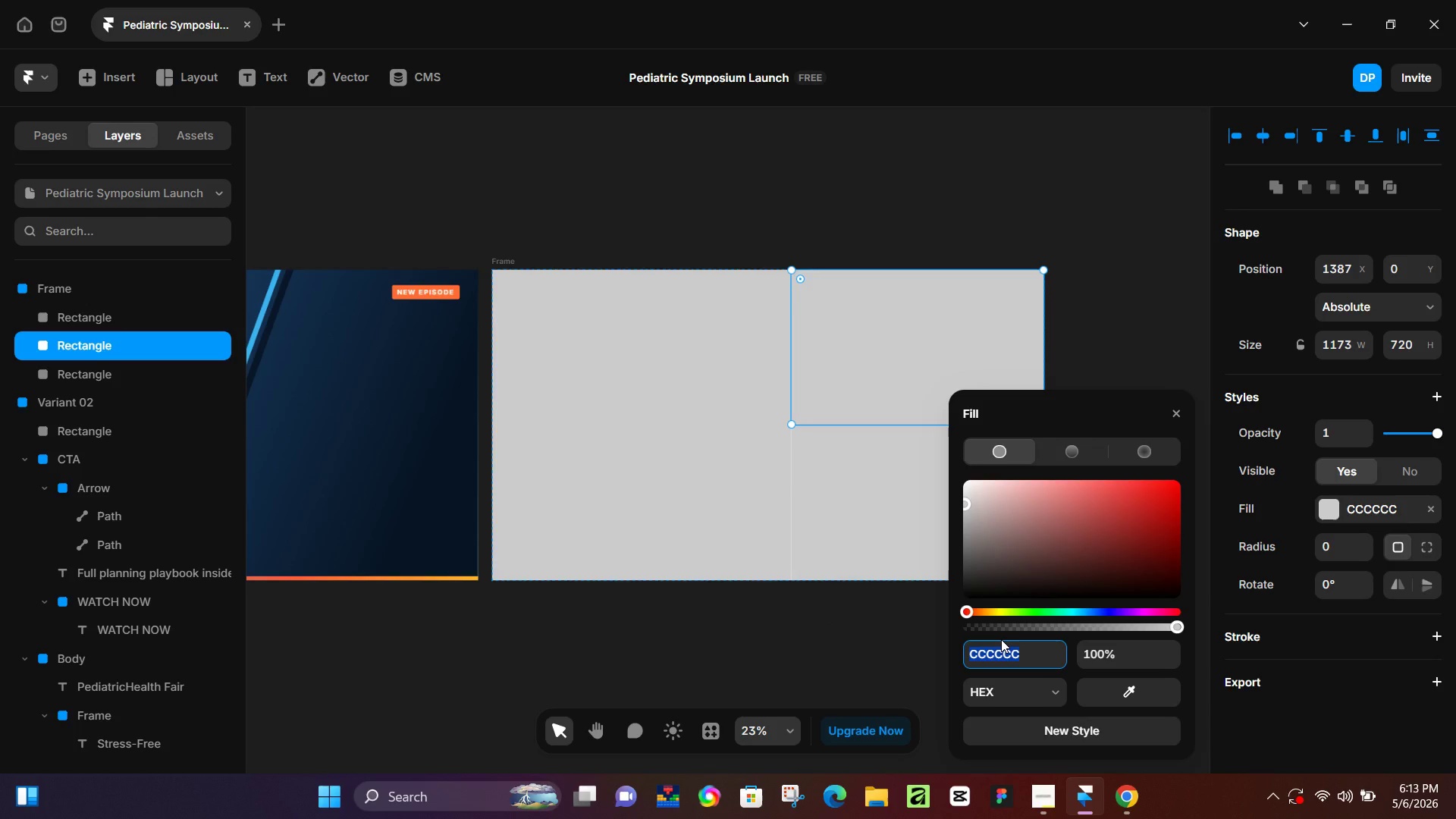 
type(14c4b2)
key(NumpadEnter)
 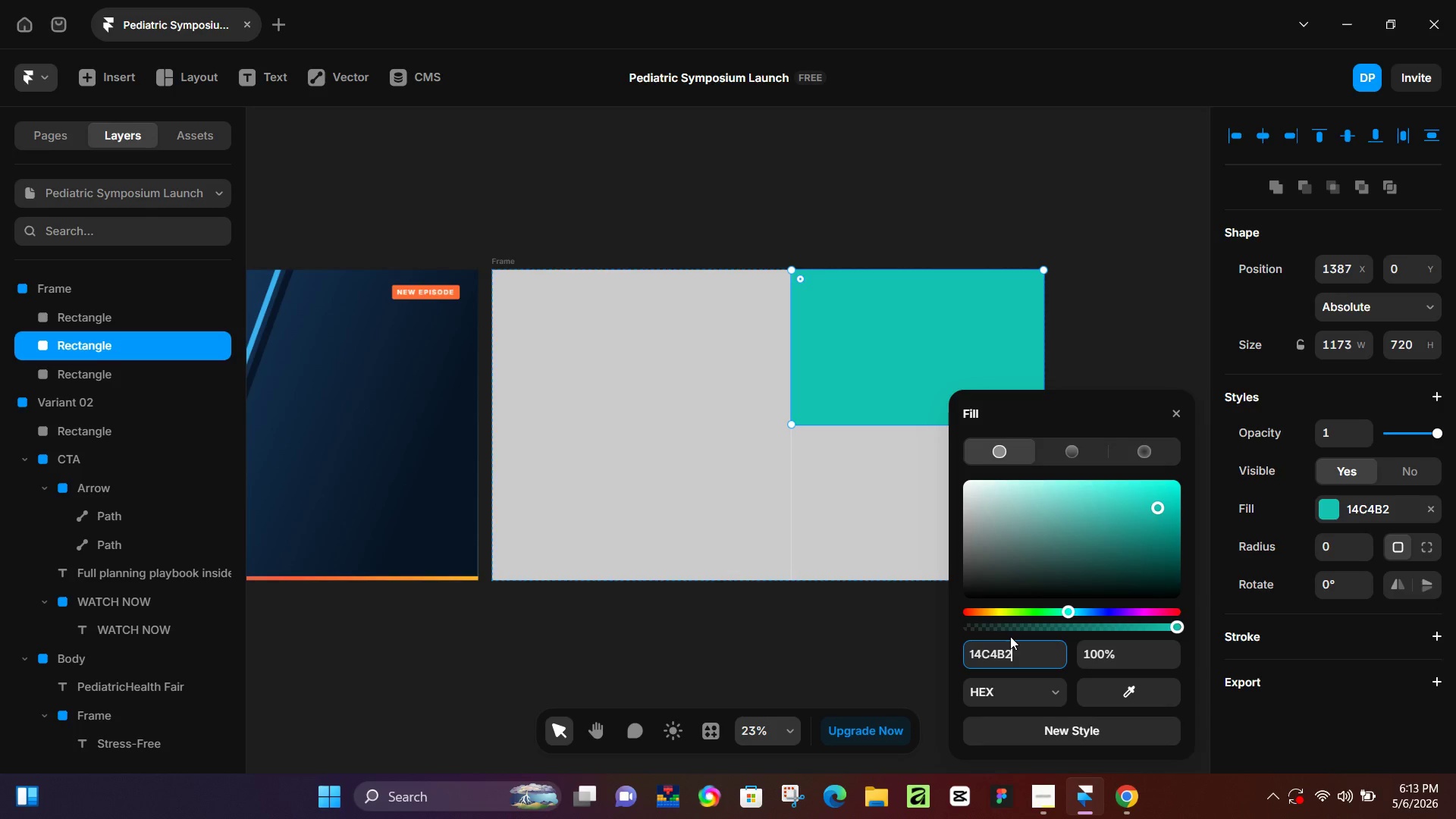 
left_click([1009, 648])
 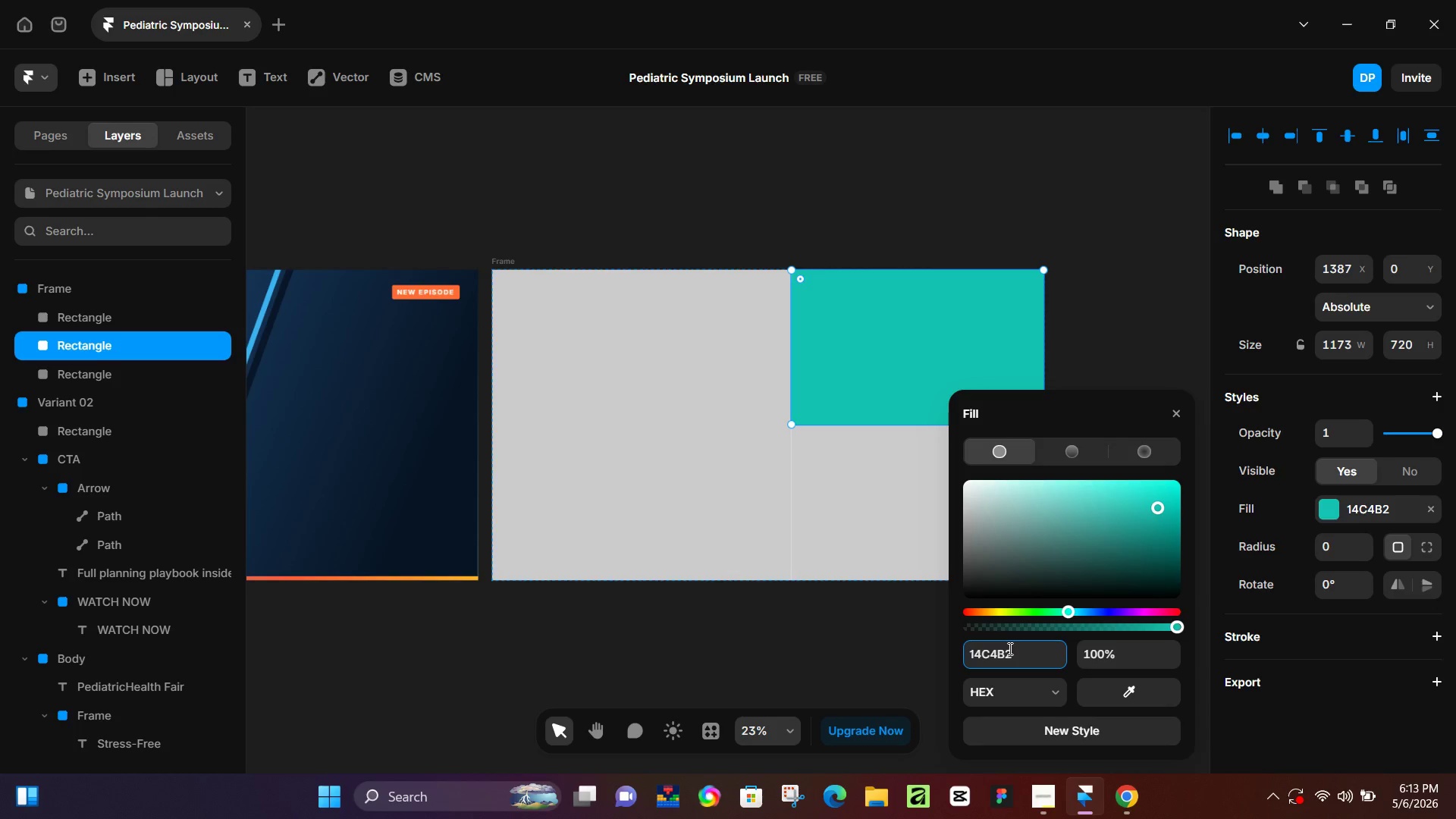 
key(Control+ControlLeft)
 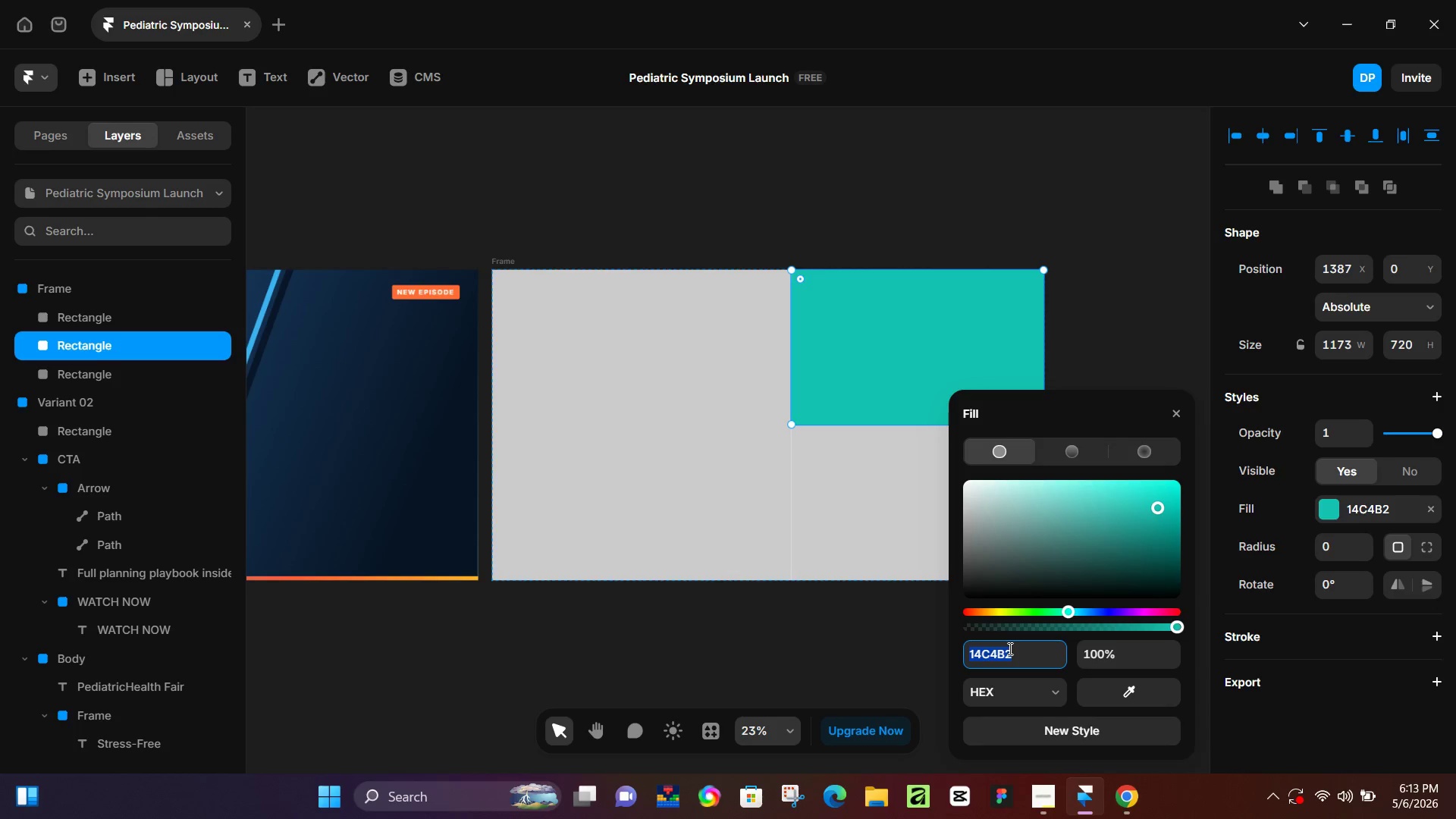 
key(Control+A)
 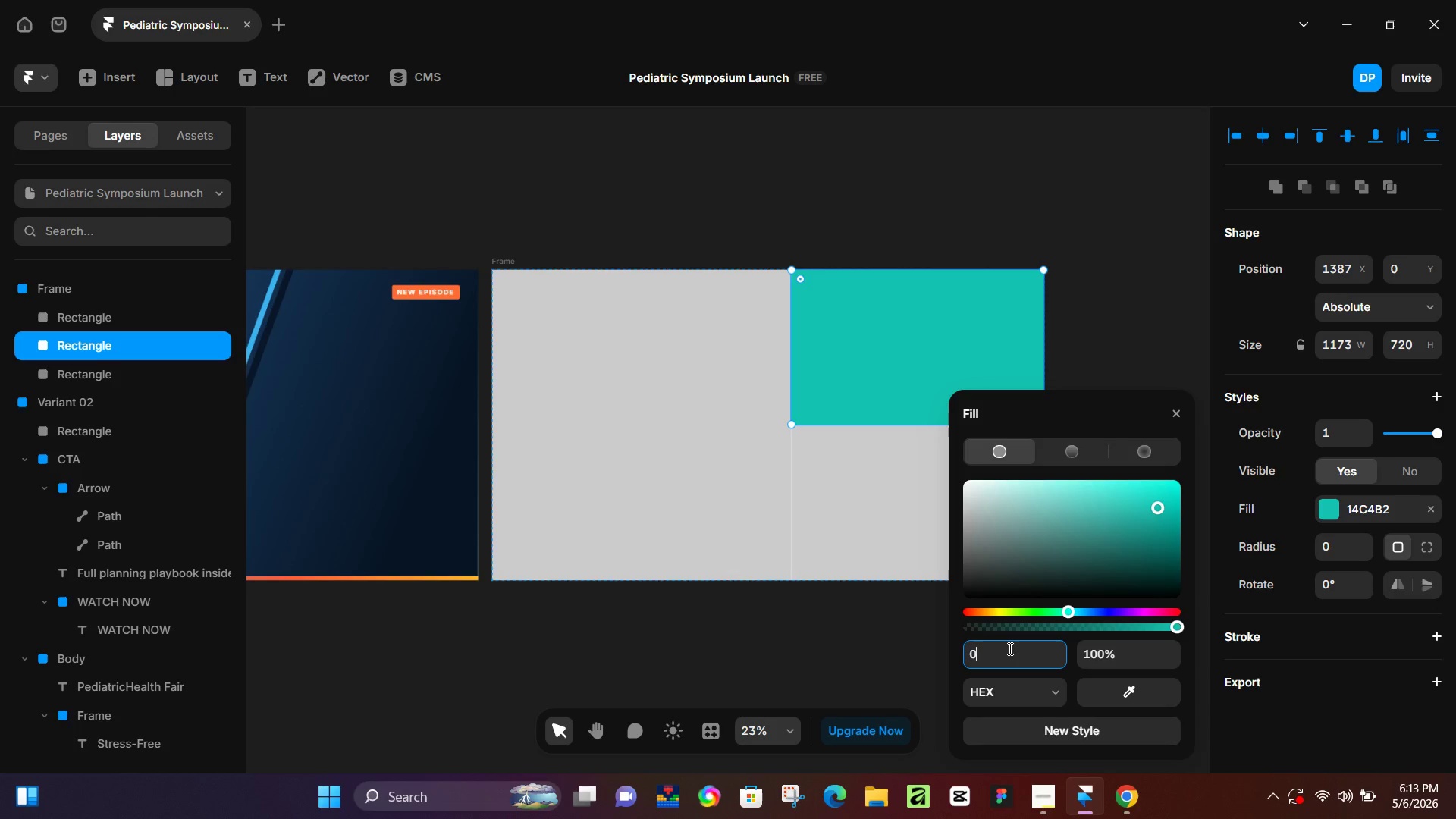 
key(Numpad0)
 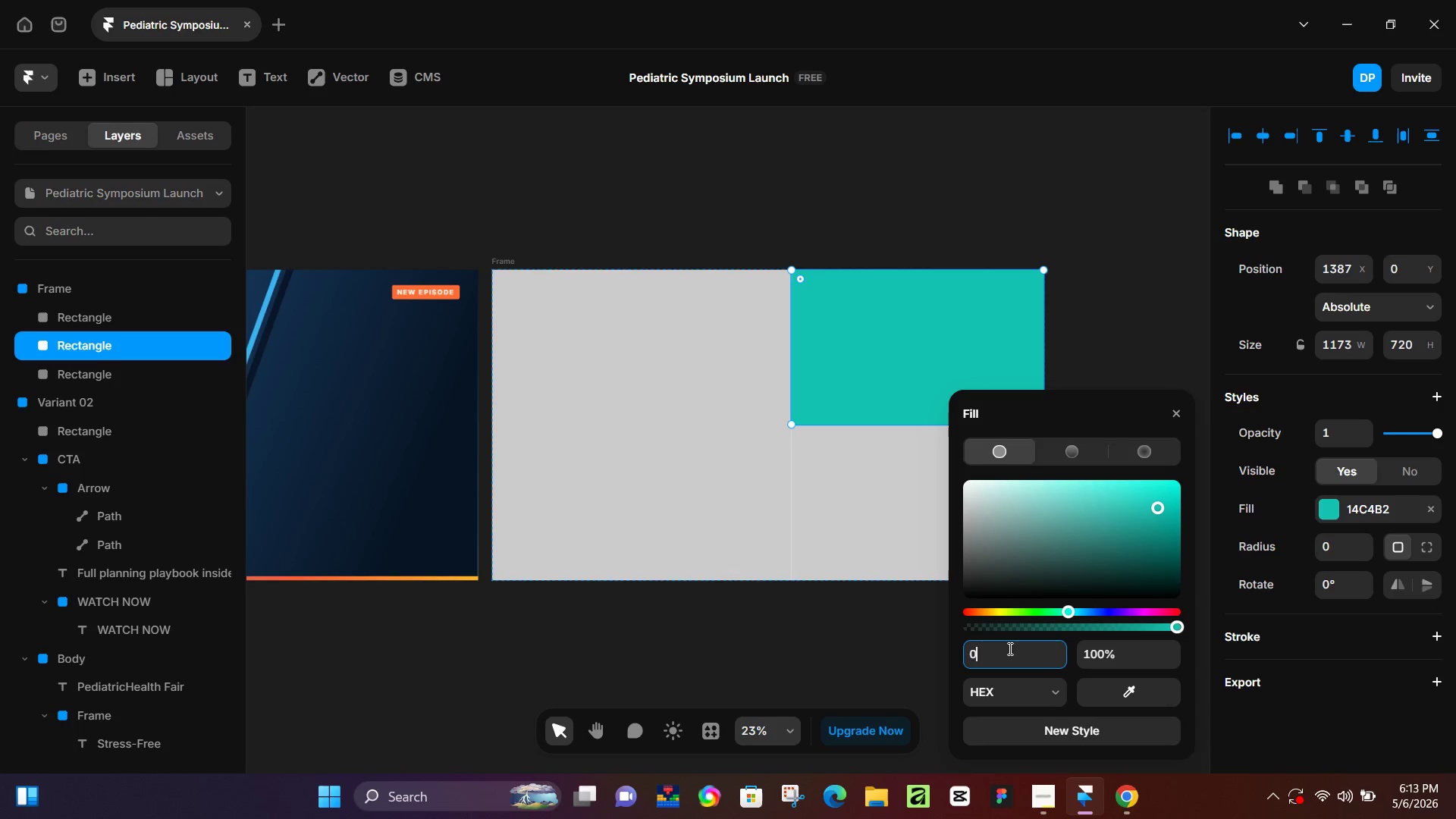 
key(E)
 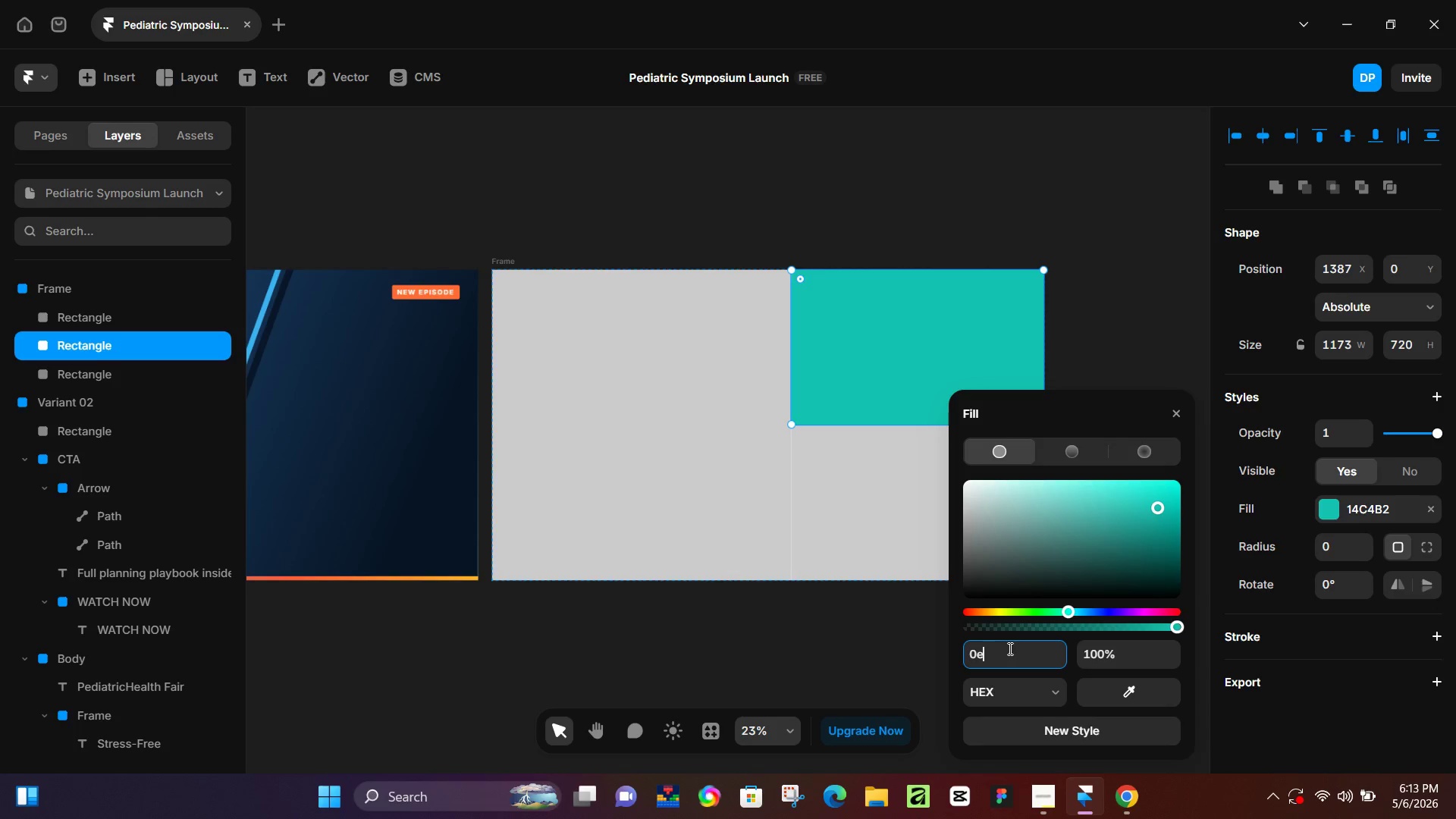 
key(Numpad8)
 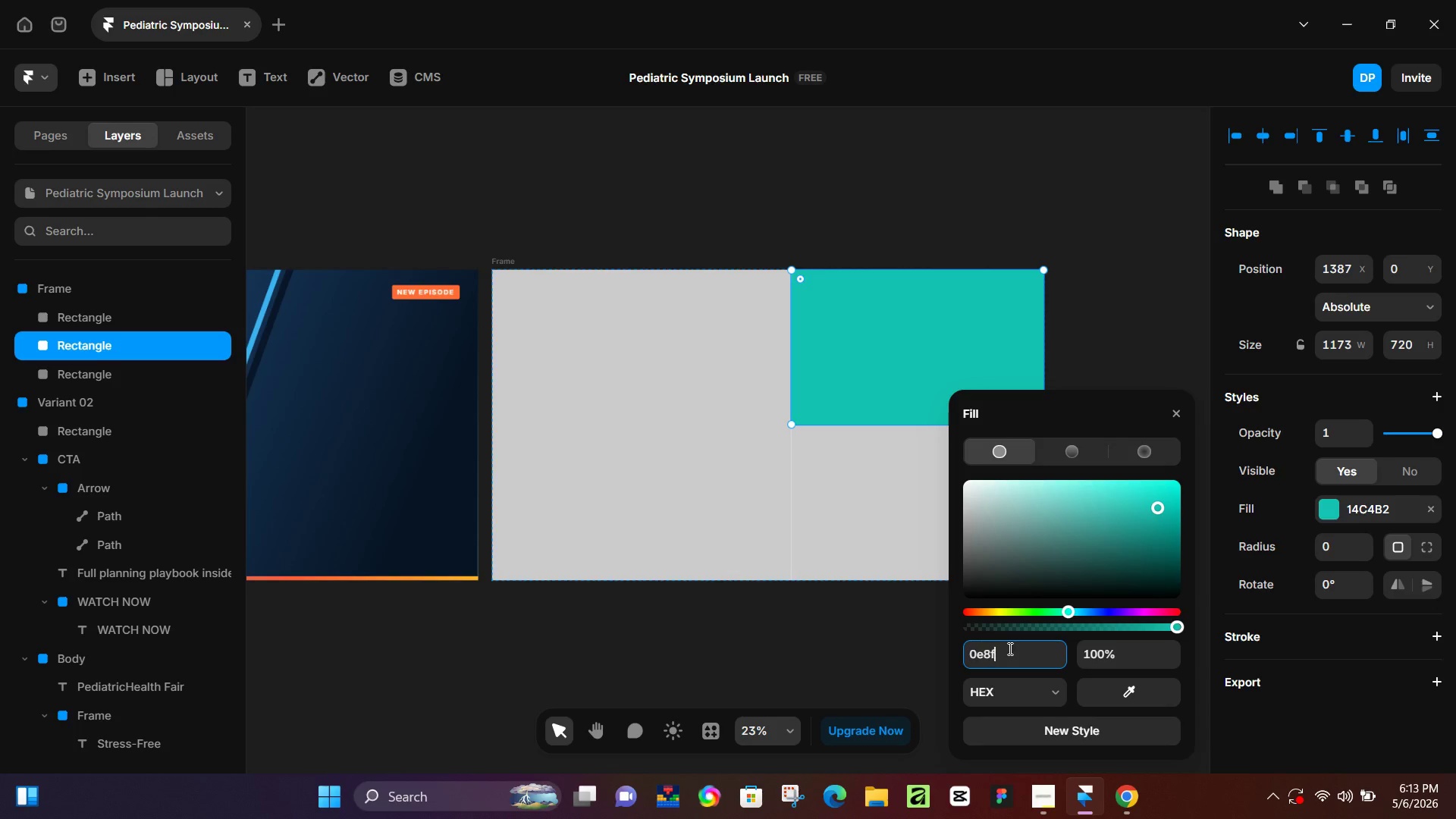 
key(F)
 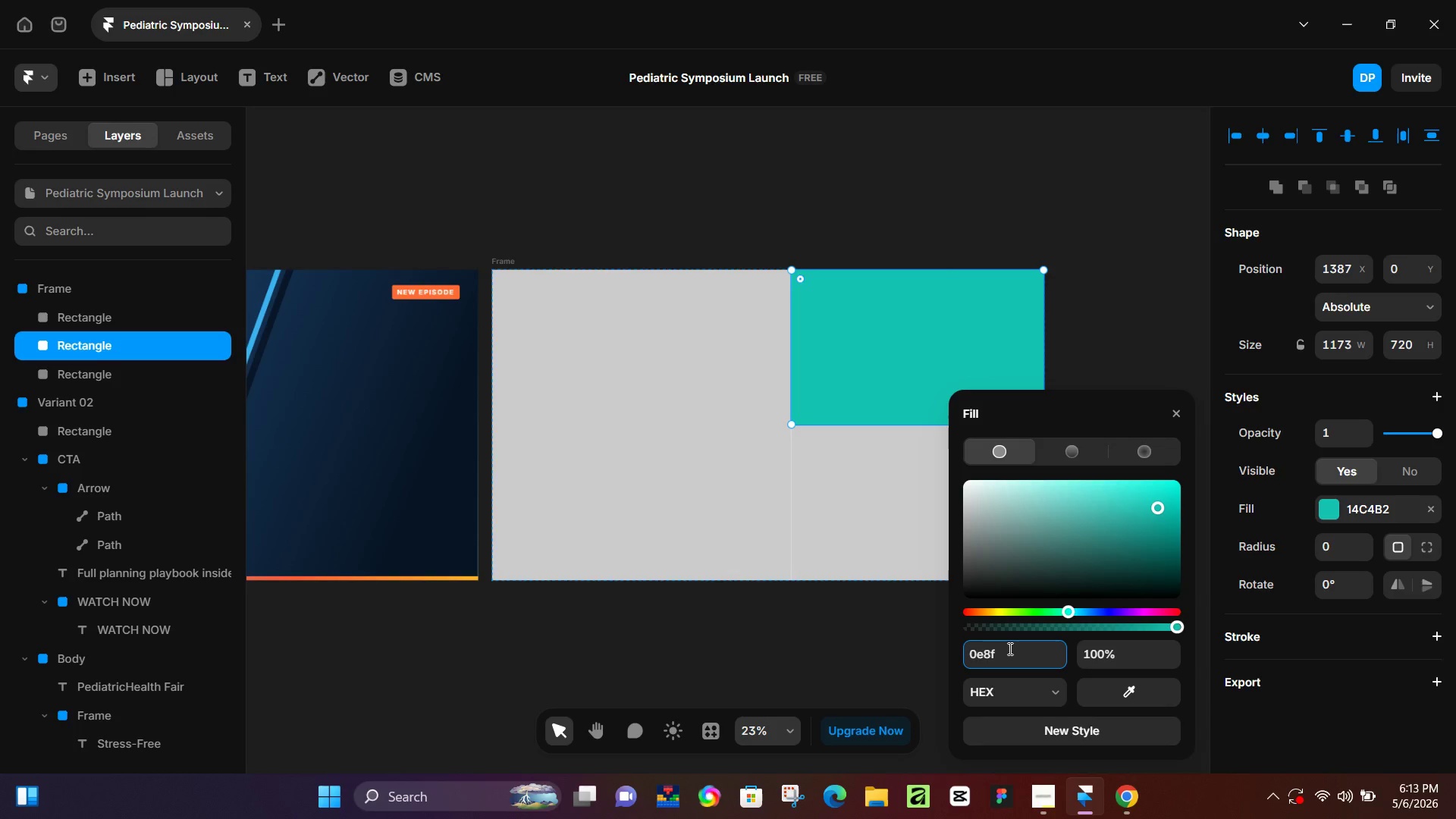 
key(Numpad8)
 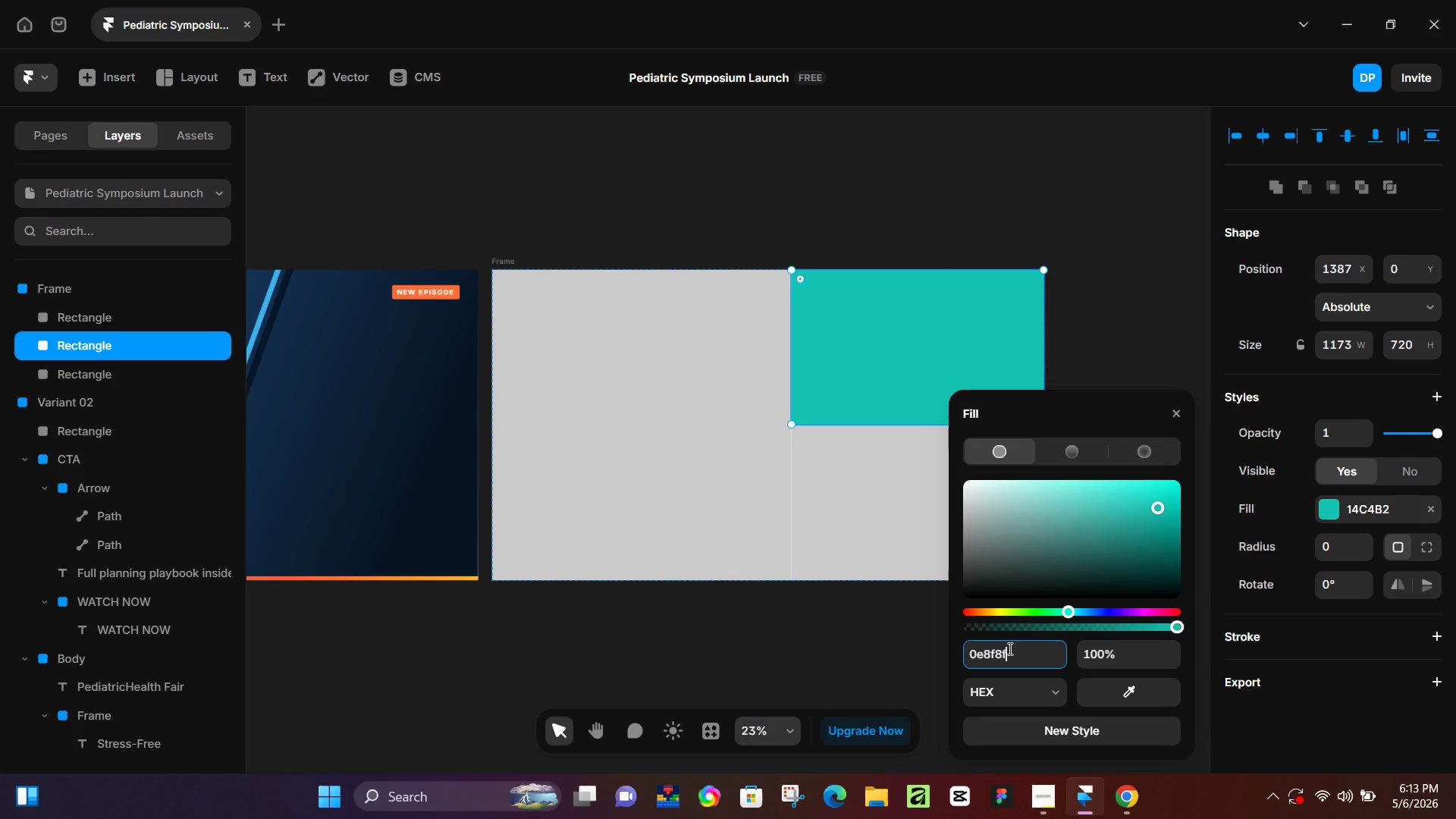 
key(F)
 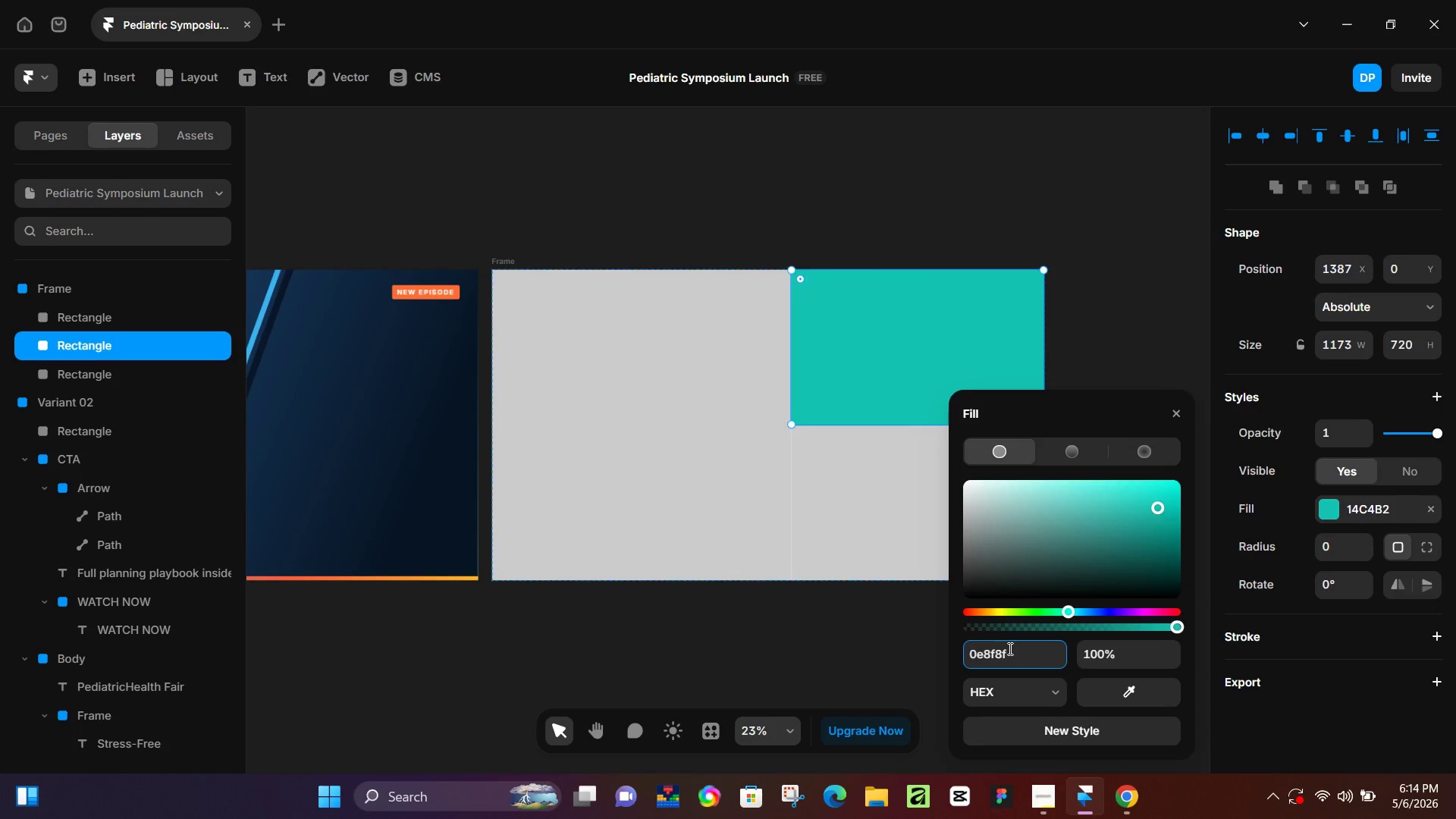 
key(NumpadEnter)
 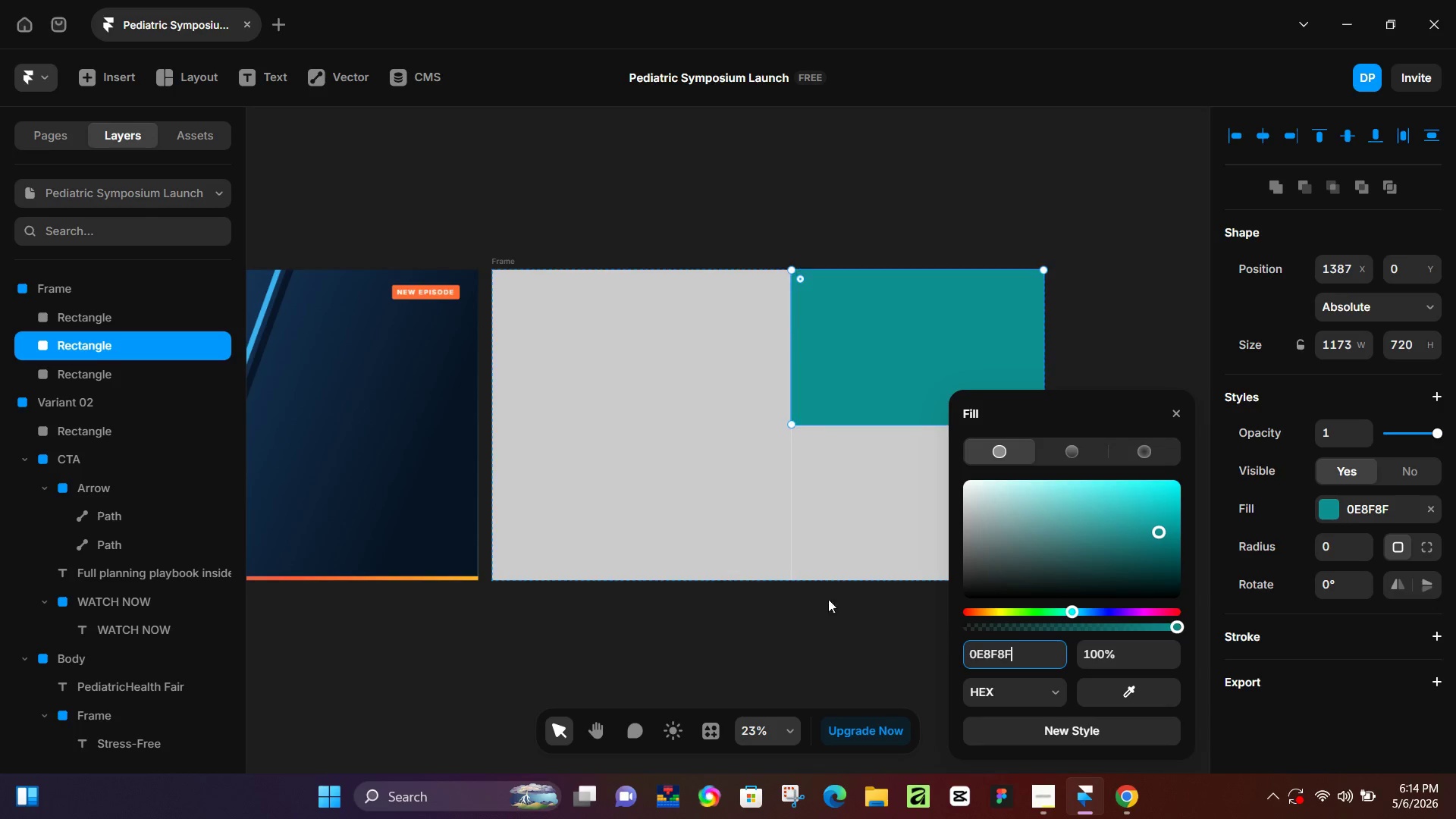 
left_click([849, 498])
 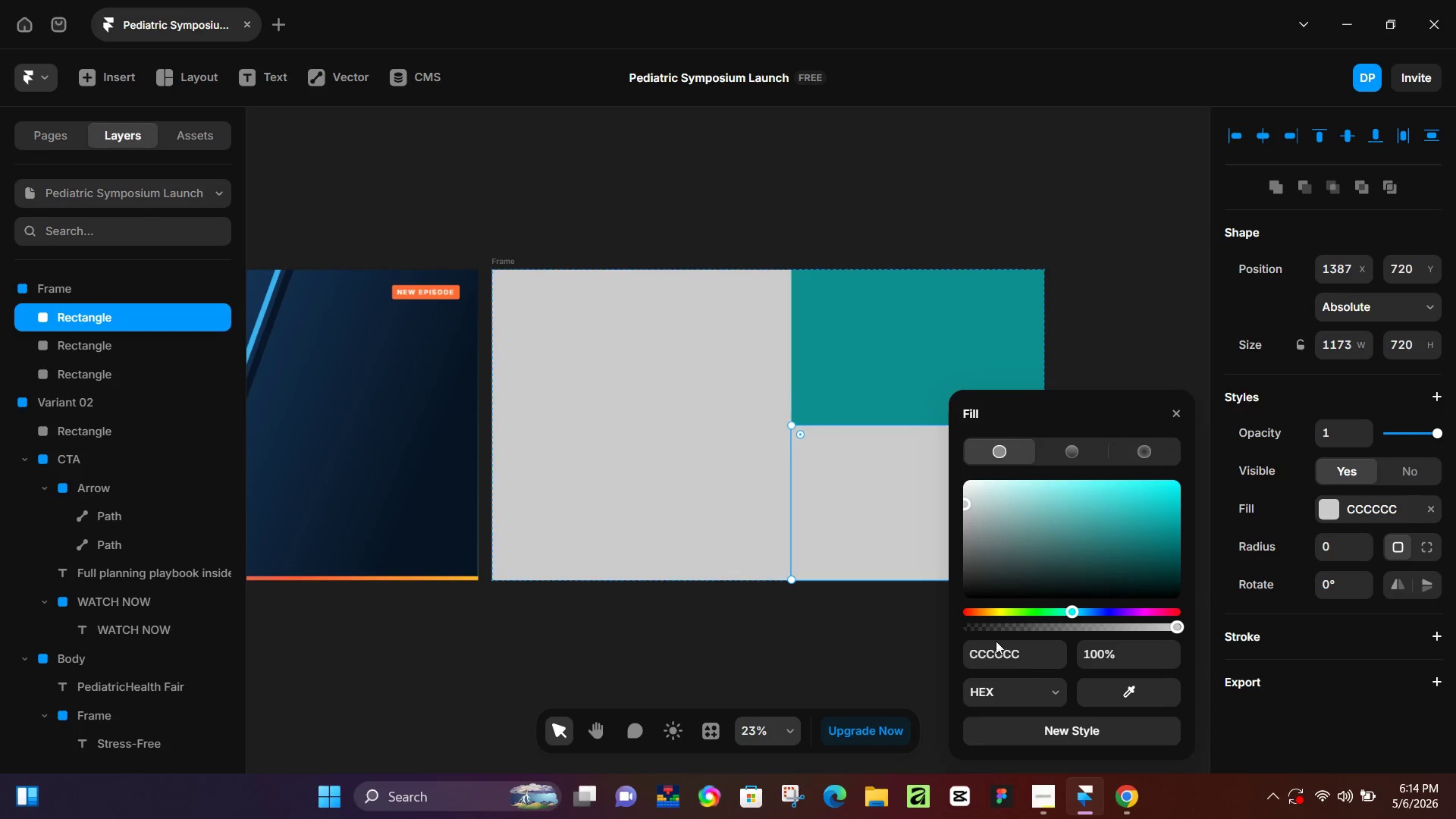 
left_click([998, 650])
 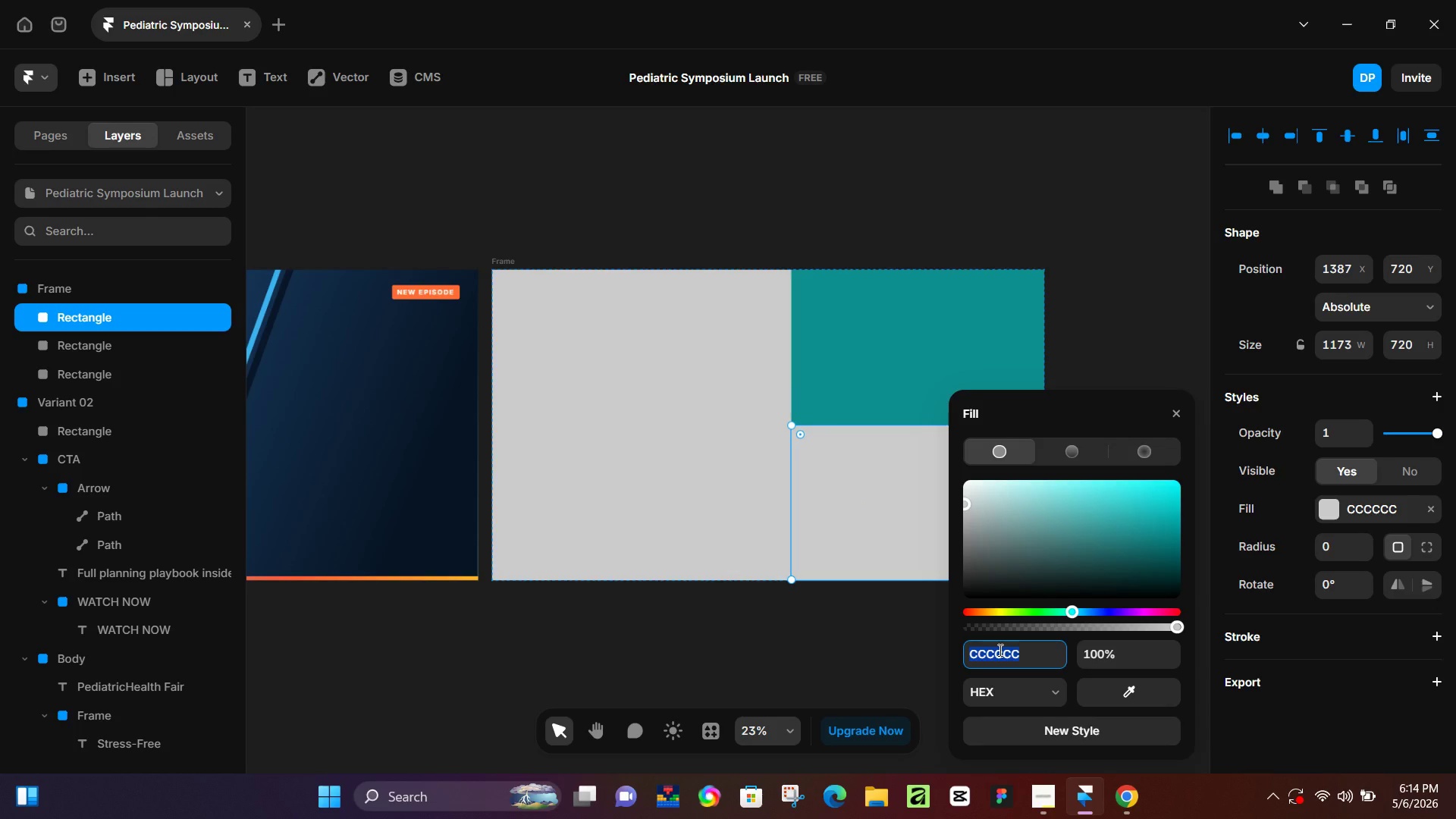 
type(ffb627)
 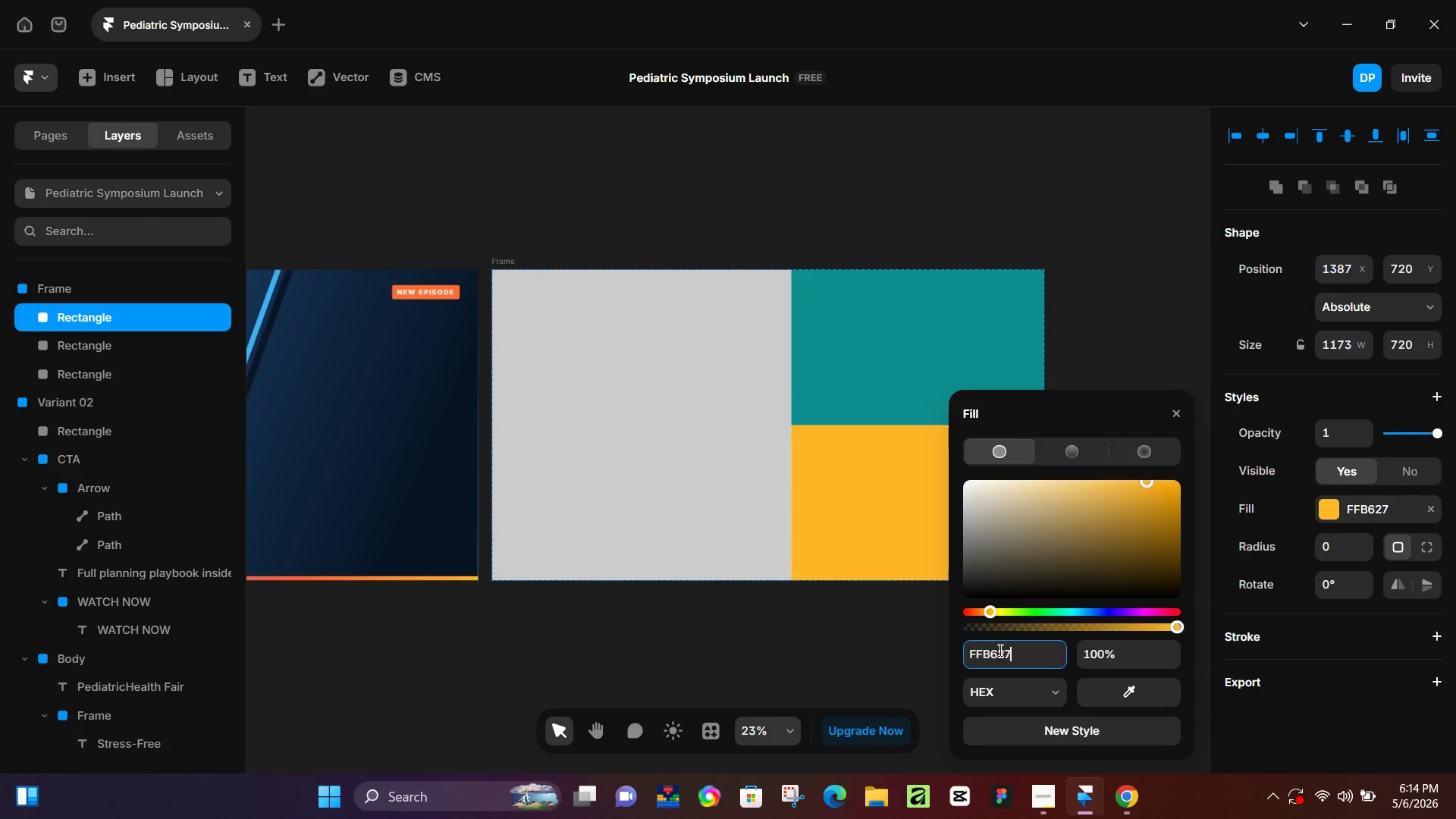 
key(Enter)
 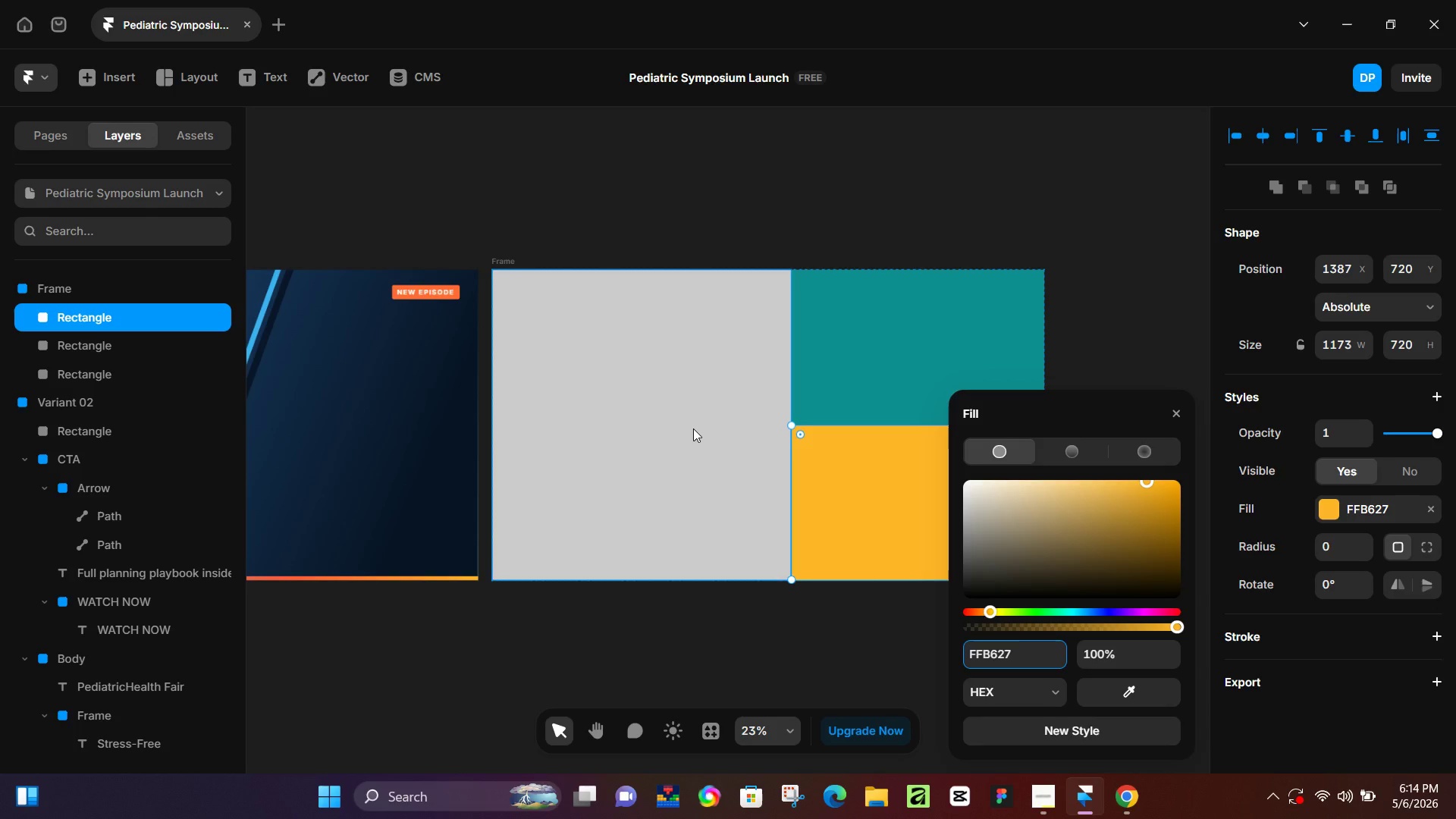 
wait(5.14)
 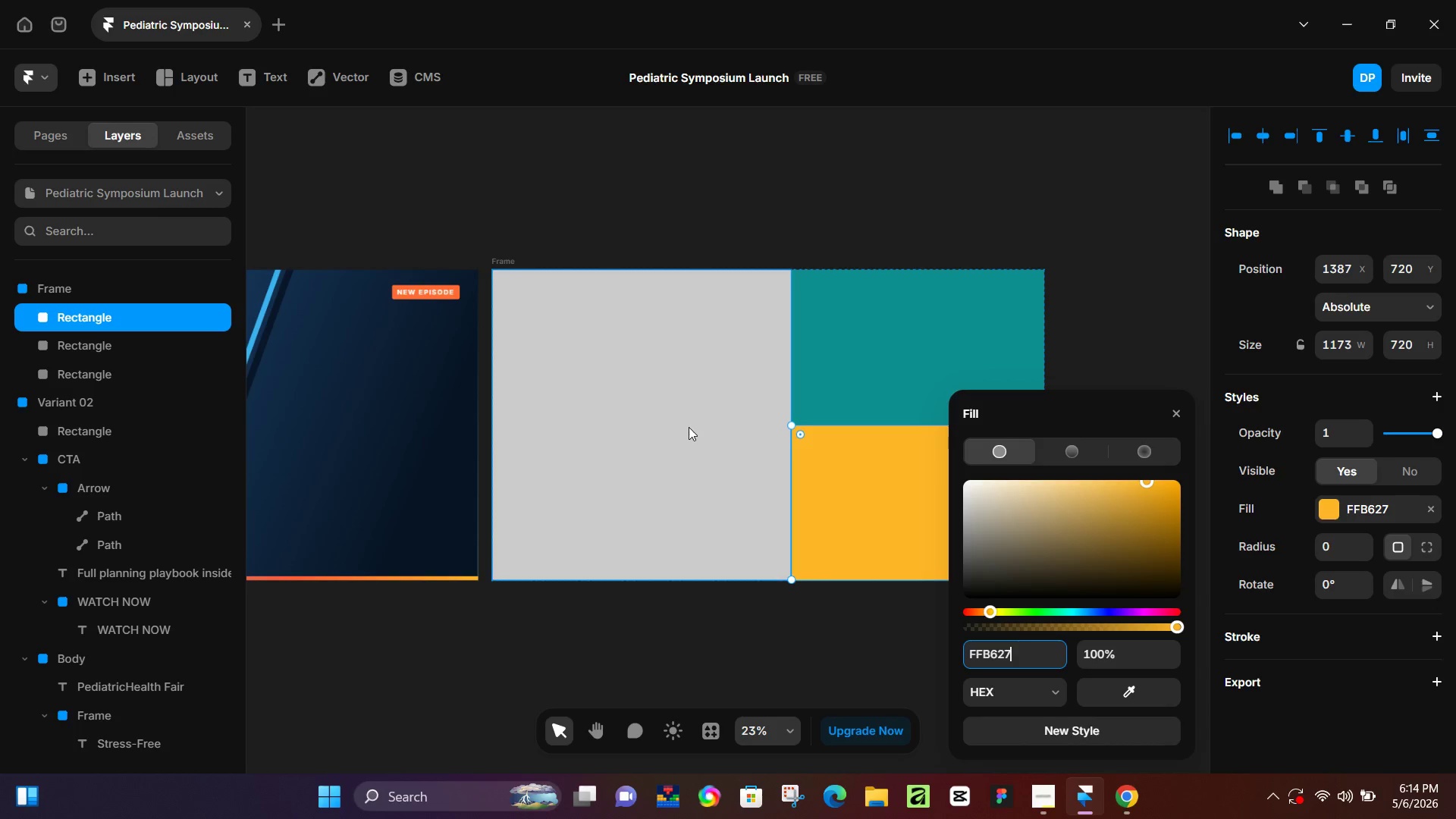 
left_click([693, 428])
 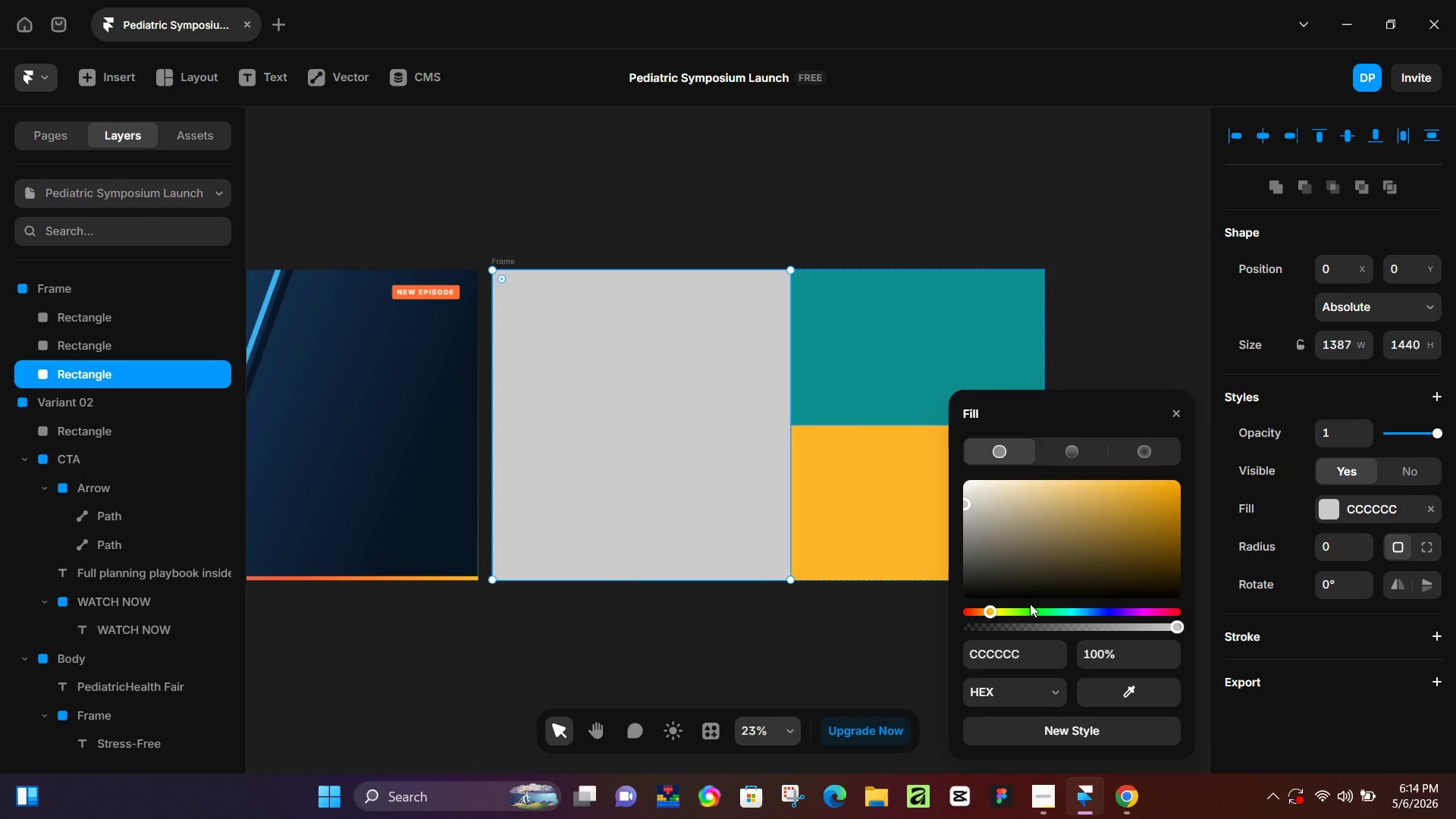 
wait(6.22)
 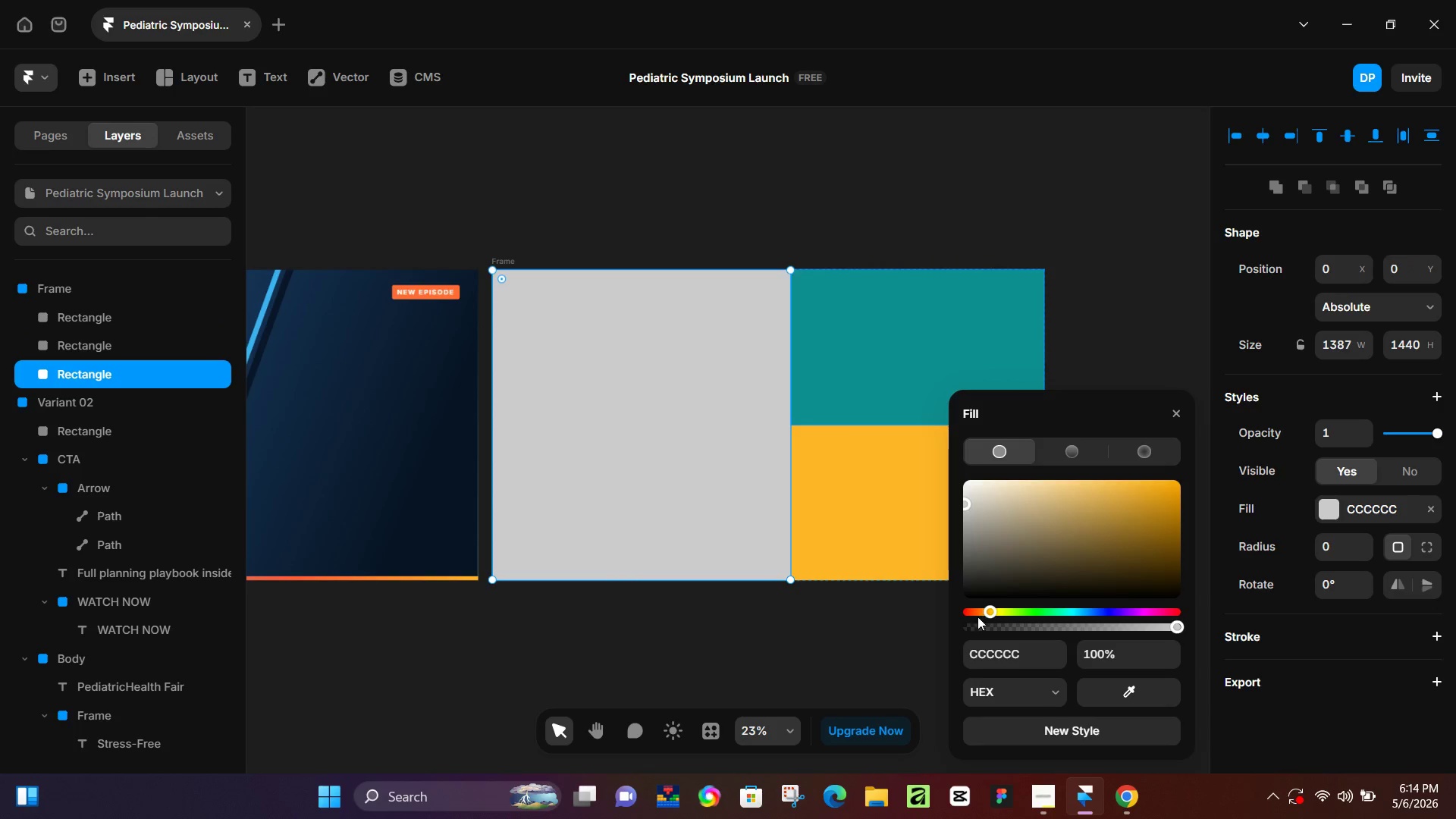 
left_click([996, 651])
 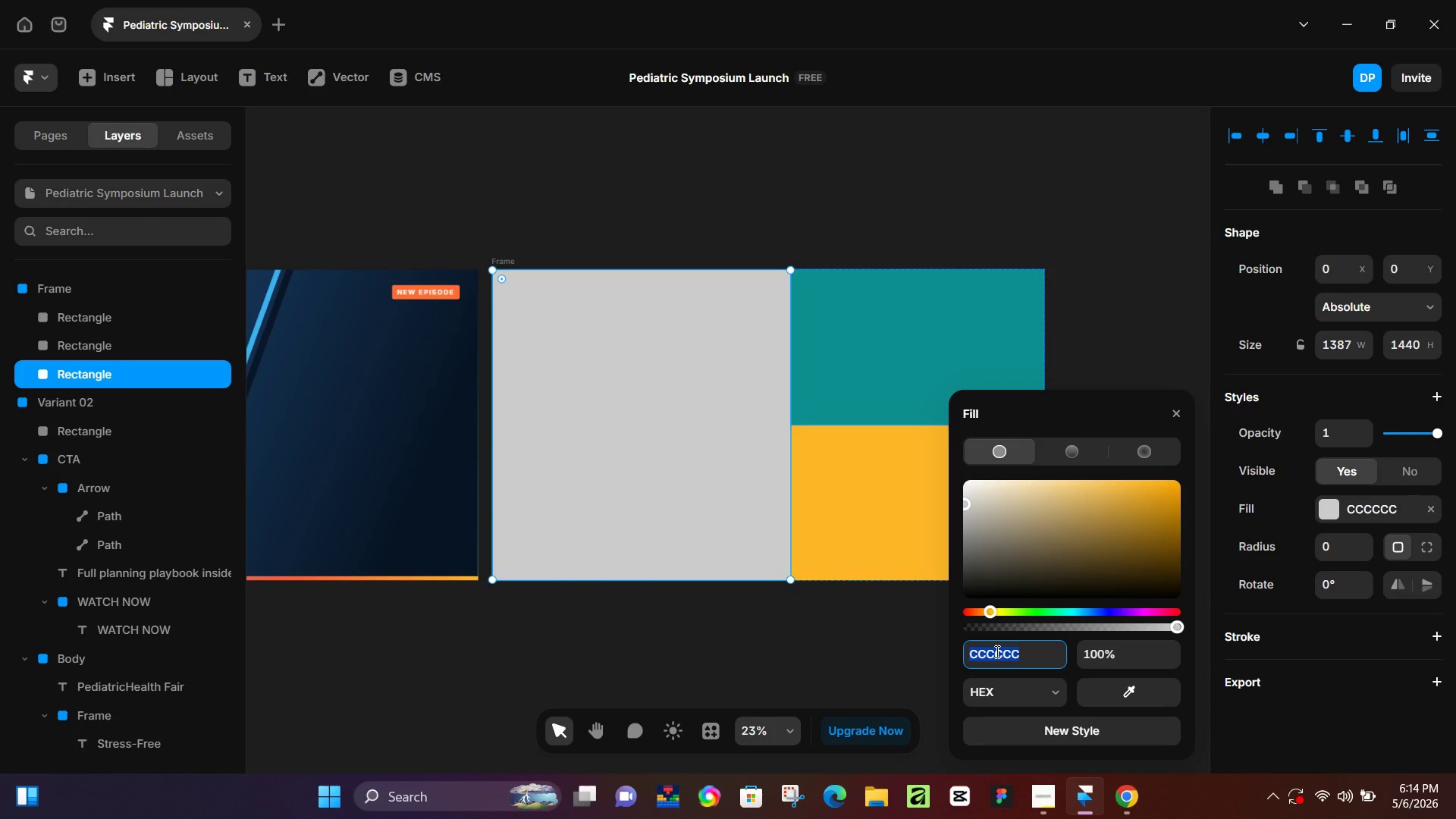 
type(0d3b6e)
key(NumpadEnter)
 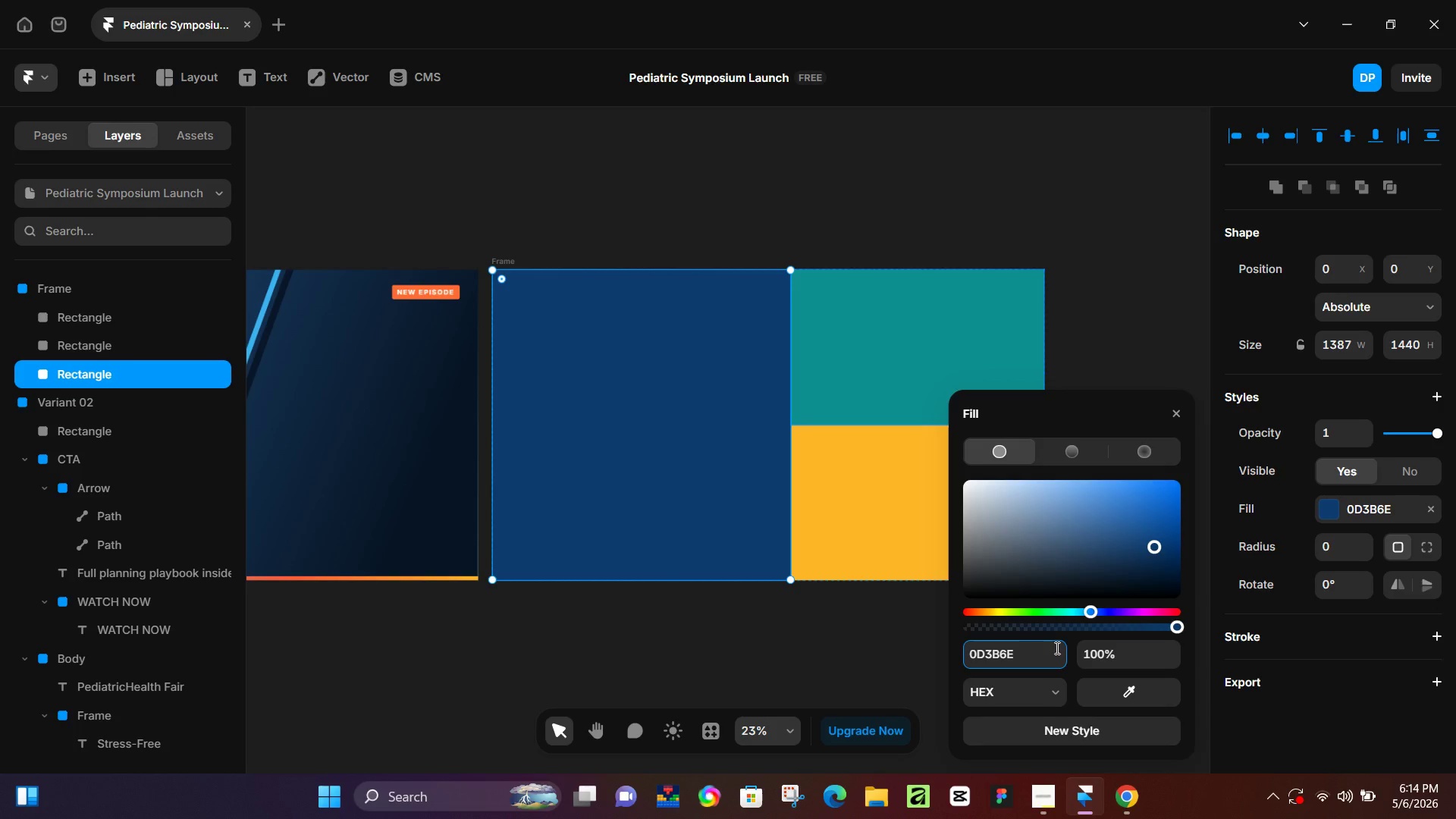 
wait(5.12)
 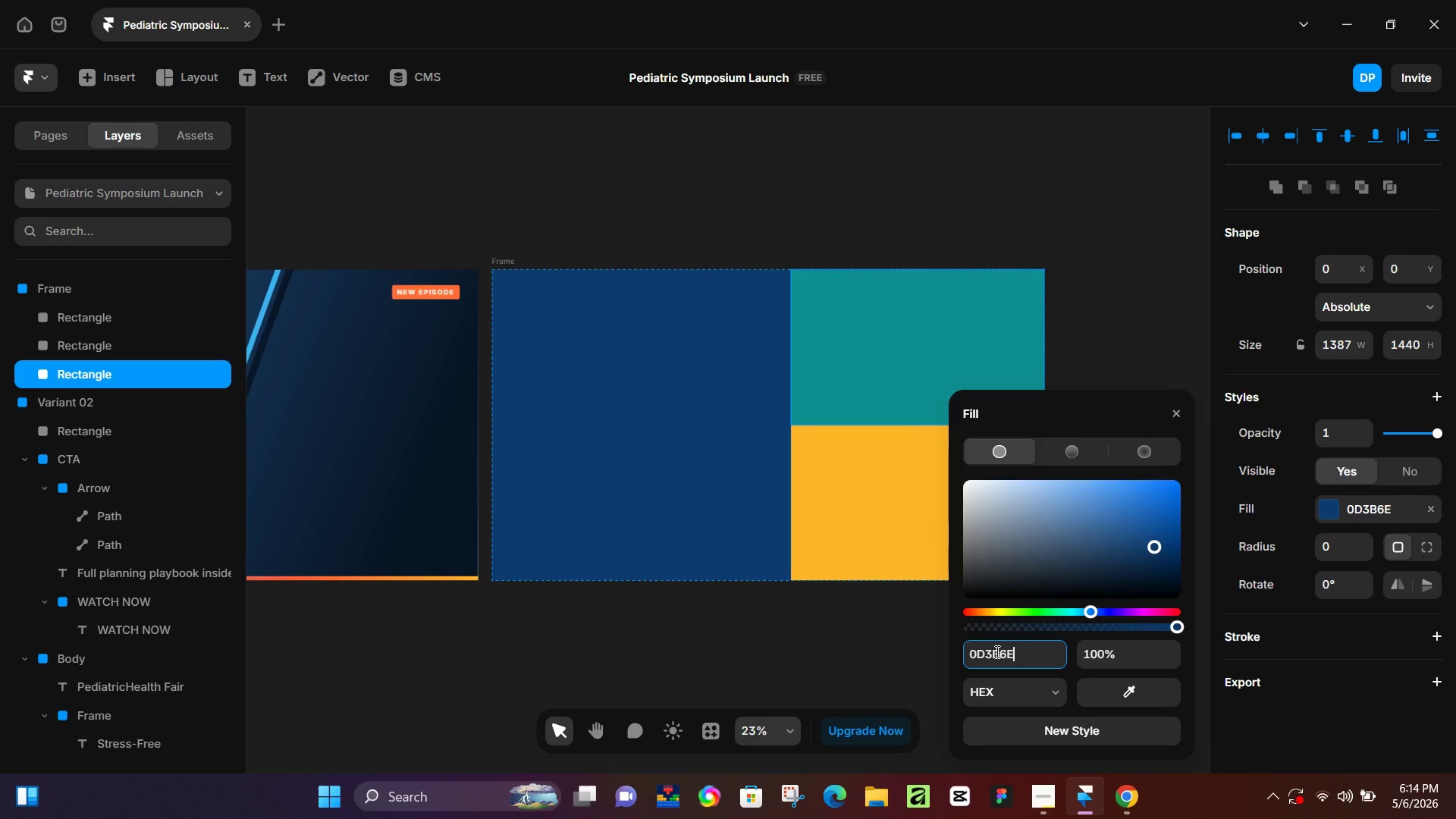 
left_click([1053, 448])
 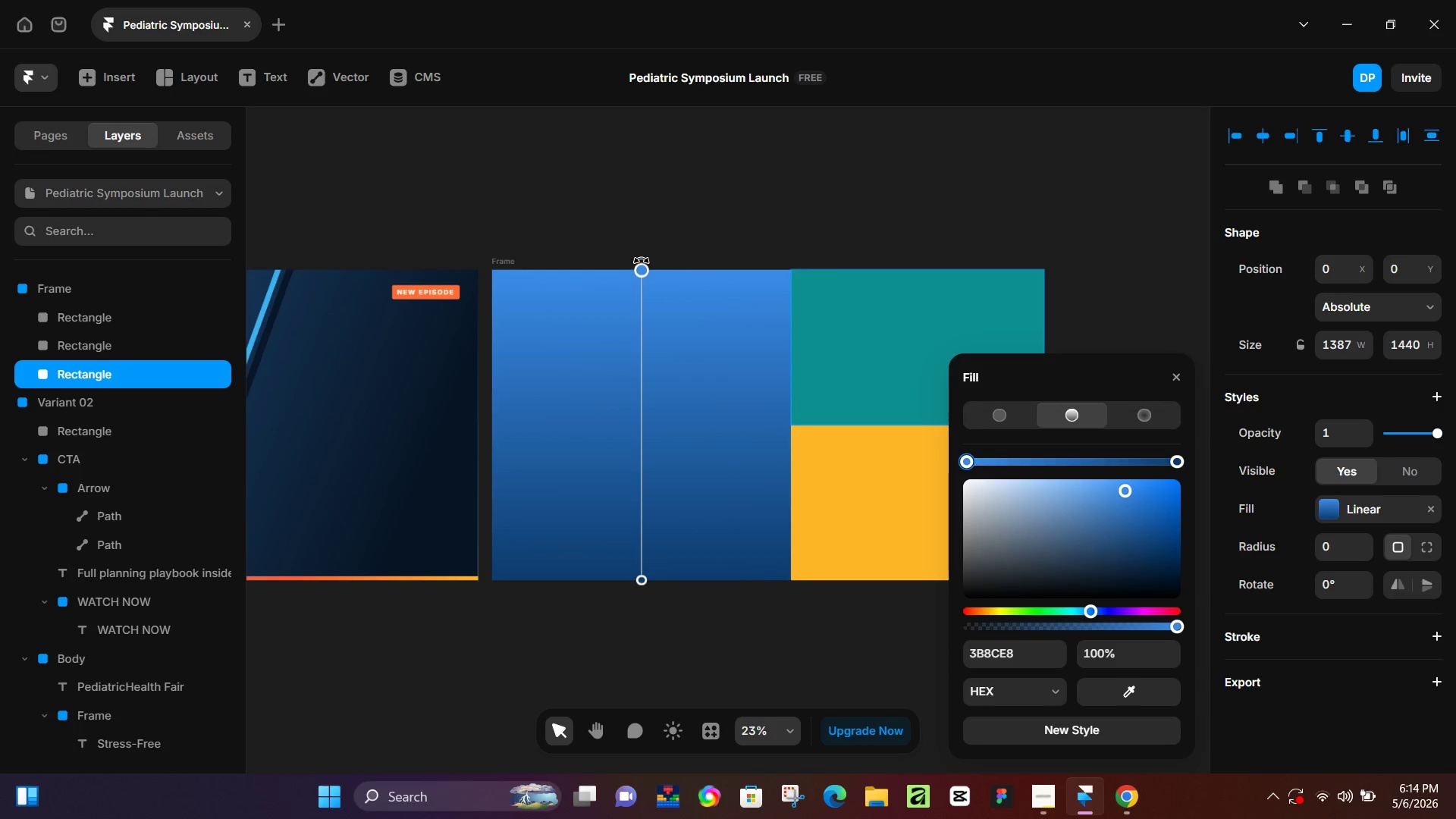 
left_click_drag(start_coordinate=[648, 259], to_coordinate=[736, 534])
 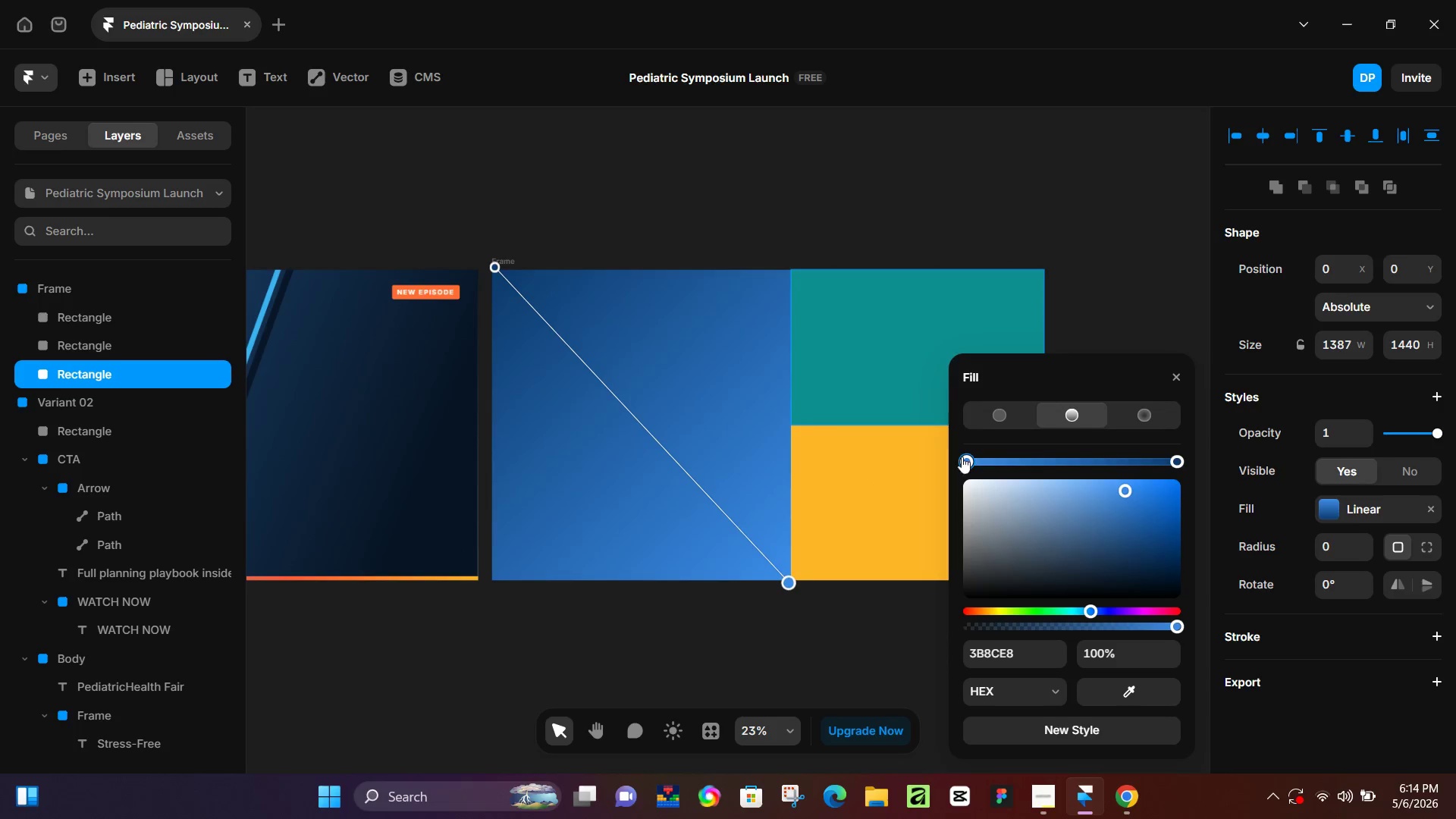 
left_click([965, 458])
 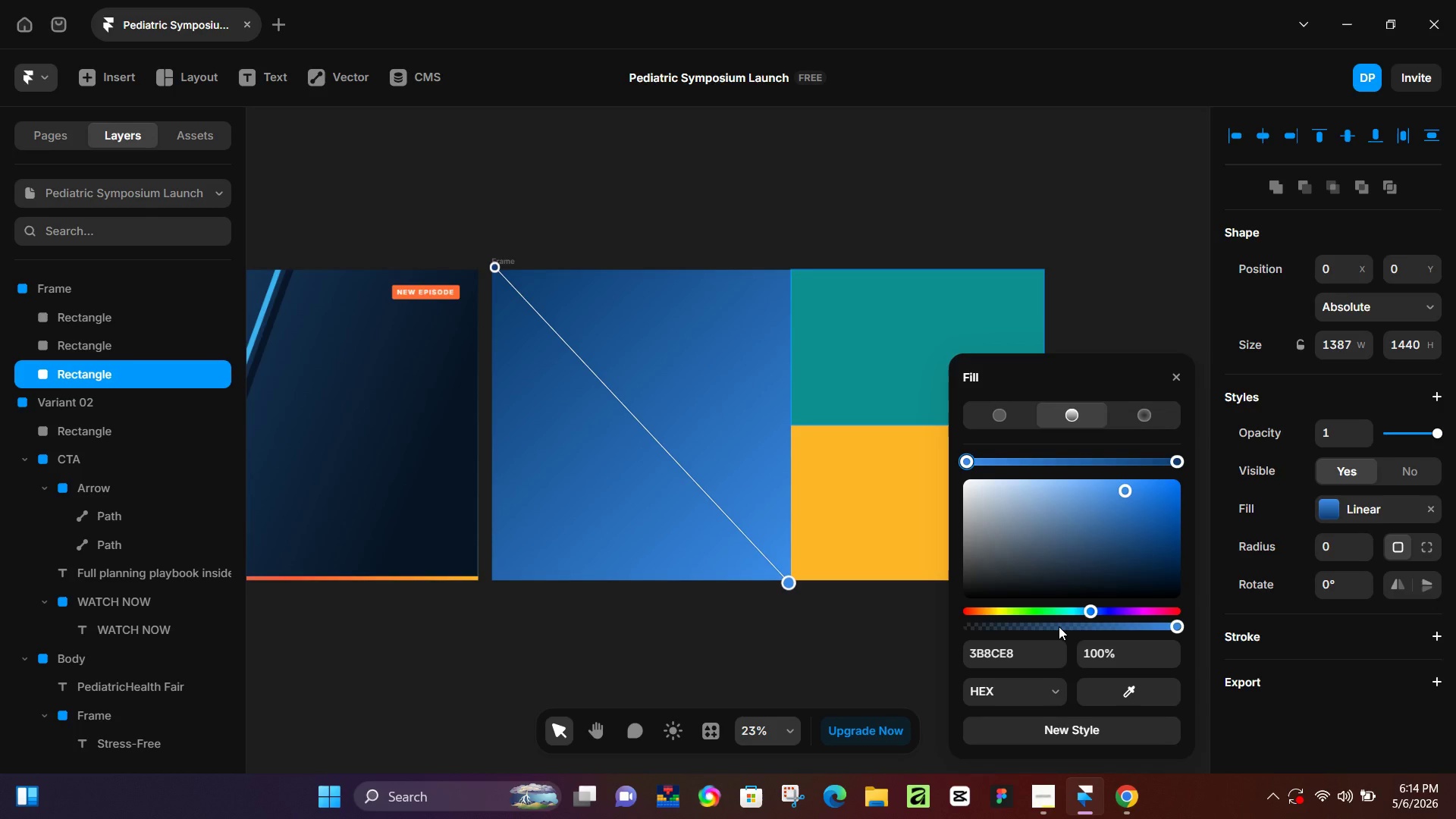 
wait(9.94)
 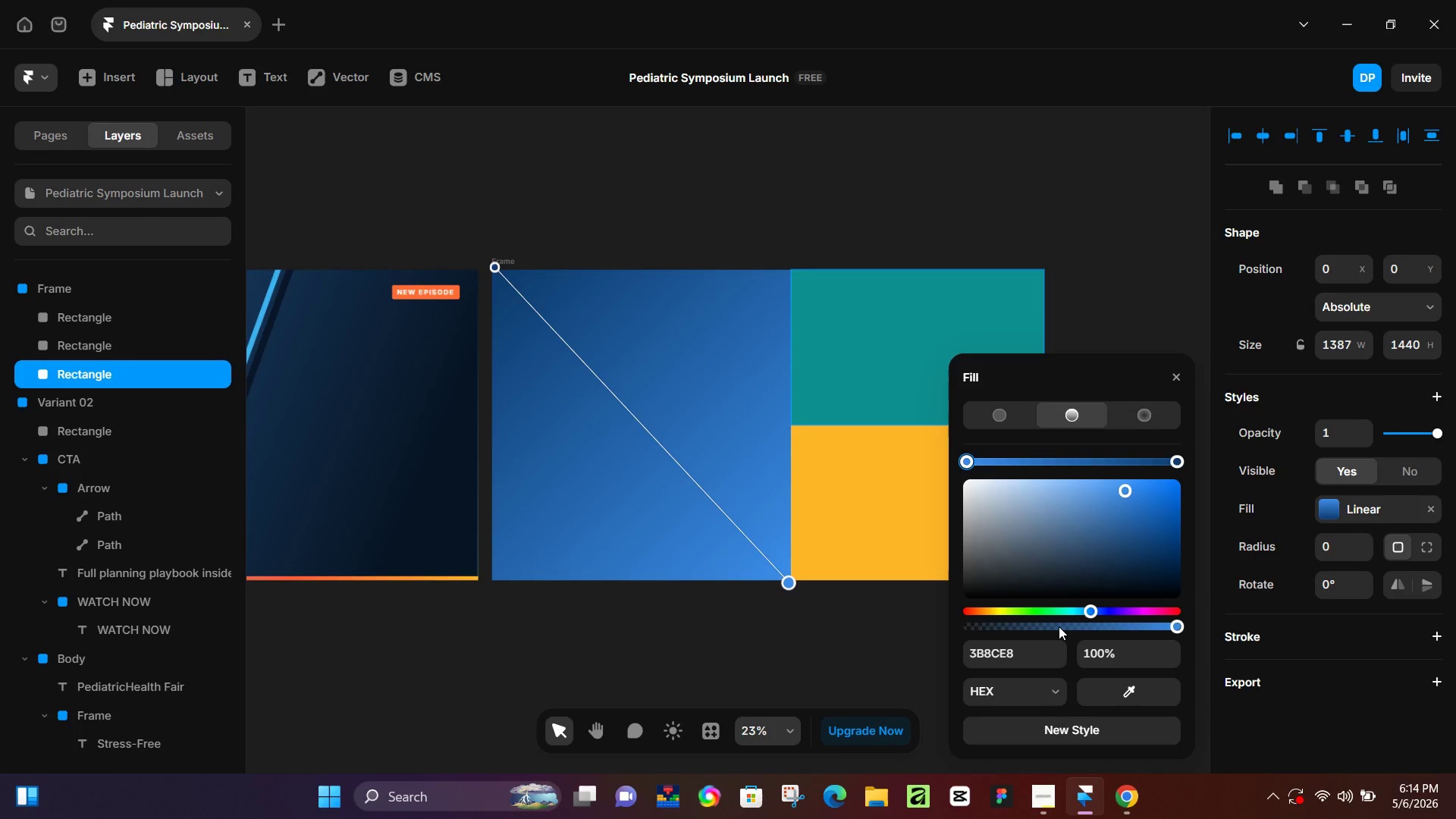 
left_click([1017, 654])
 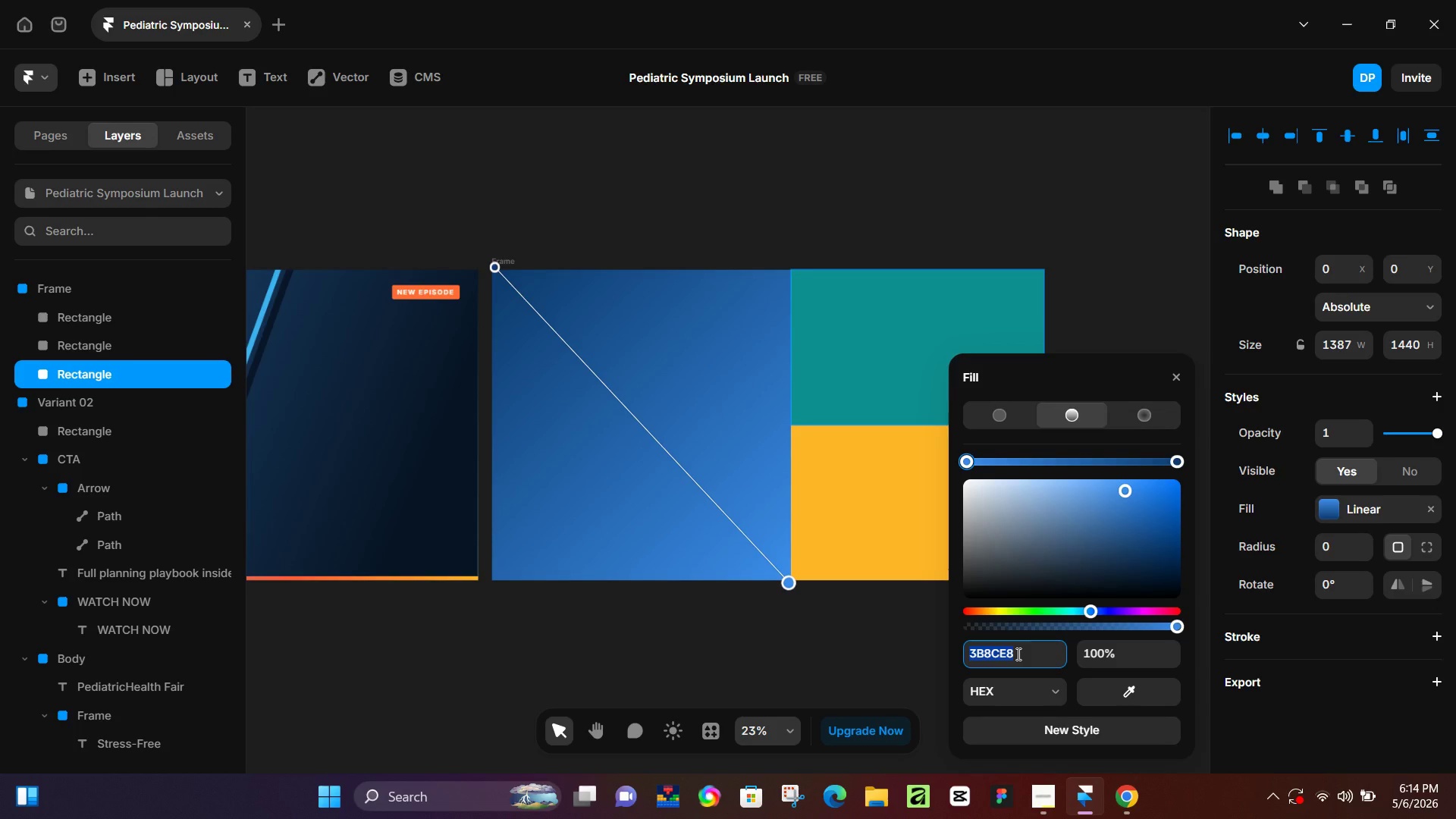 
type(081525)
key(NumpadEnter)
 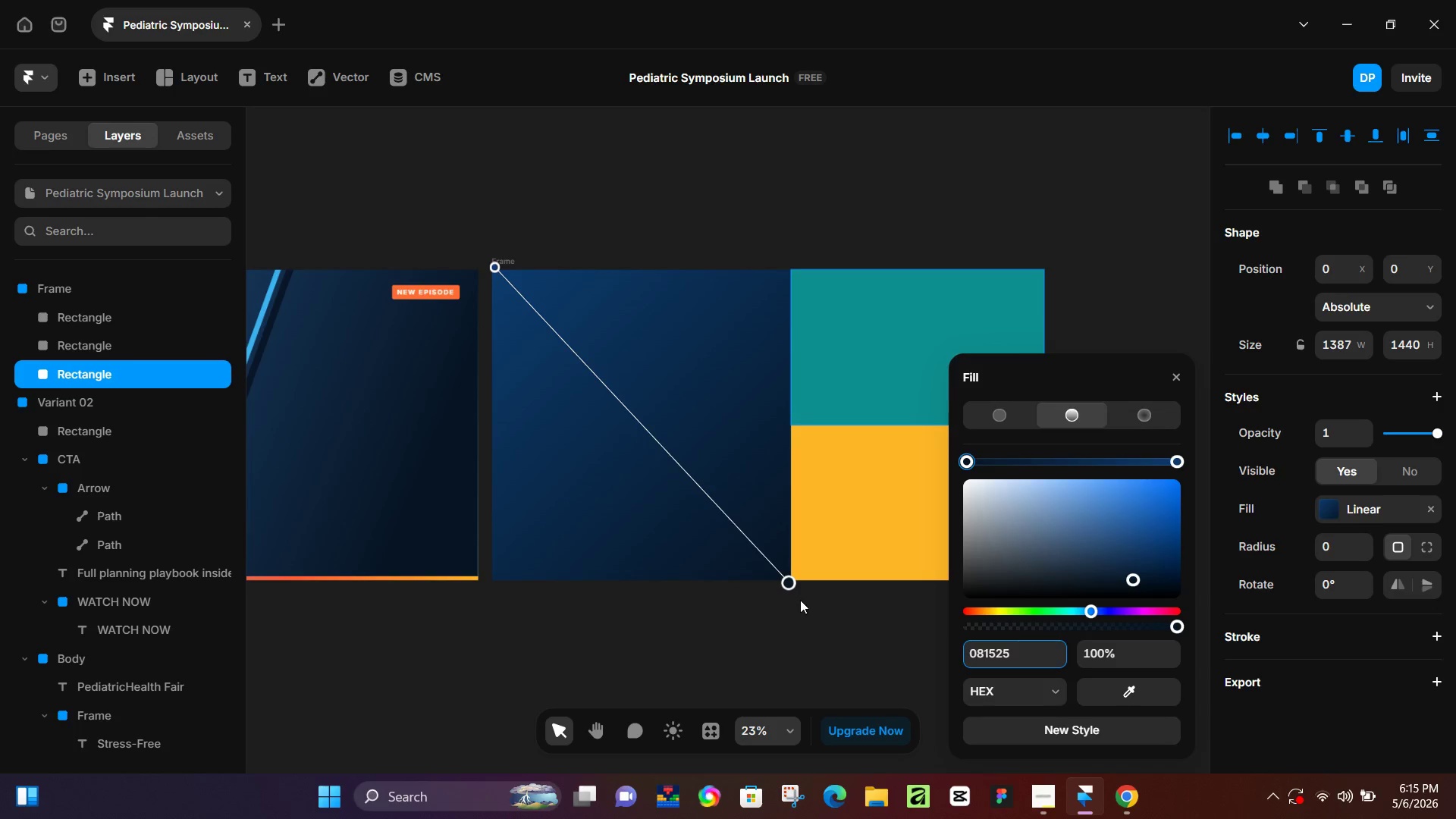 
left_click_drag(start_coordinate=[794, 588], to_coordinate=[934, 805])
 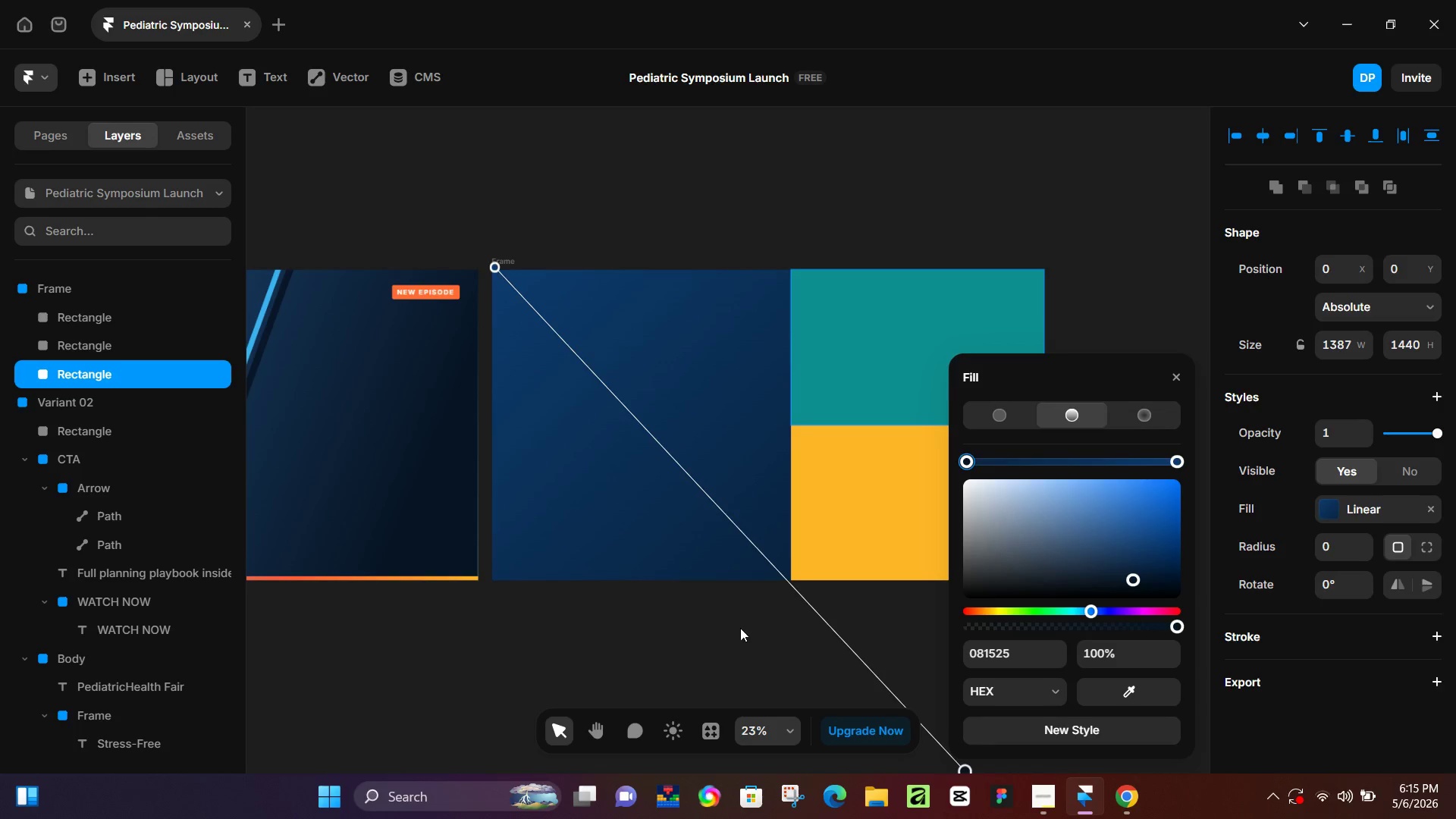 
left_click([740, 628])
 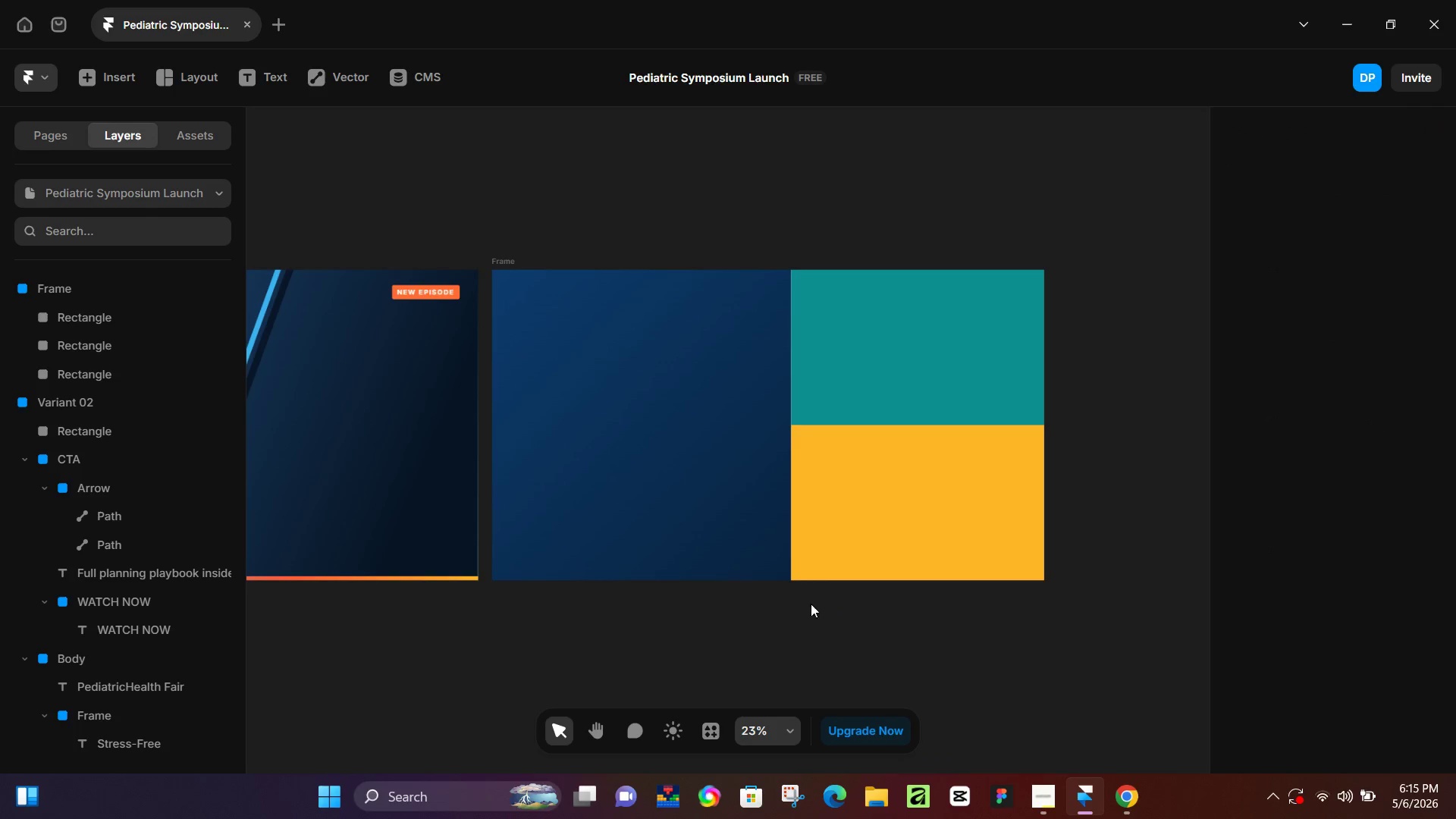 
hold_key(key=ControlLeft, duration=0.64)
scroll: coordinate [823, 598], scroll_direction: down, amount: 4.0
 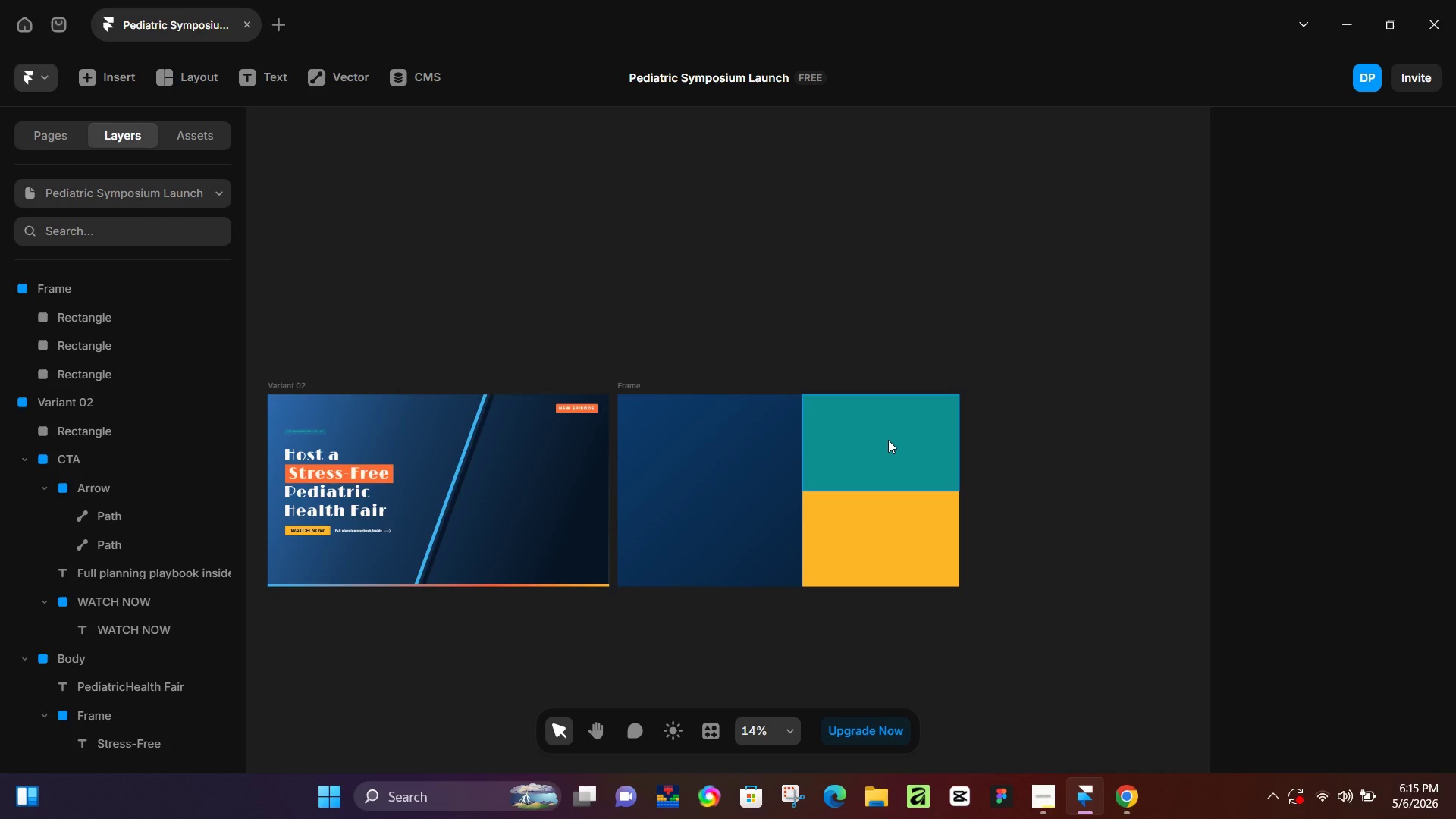 
wait(45.04)
 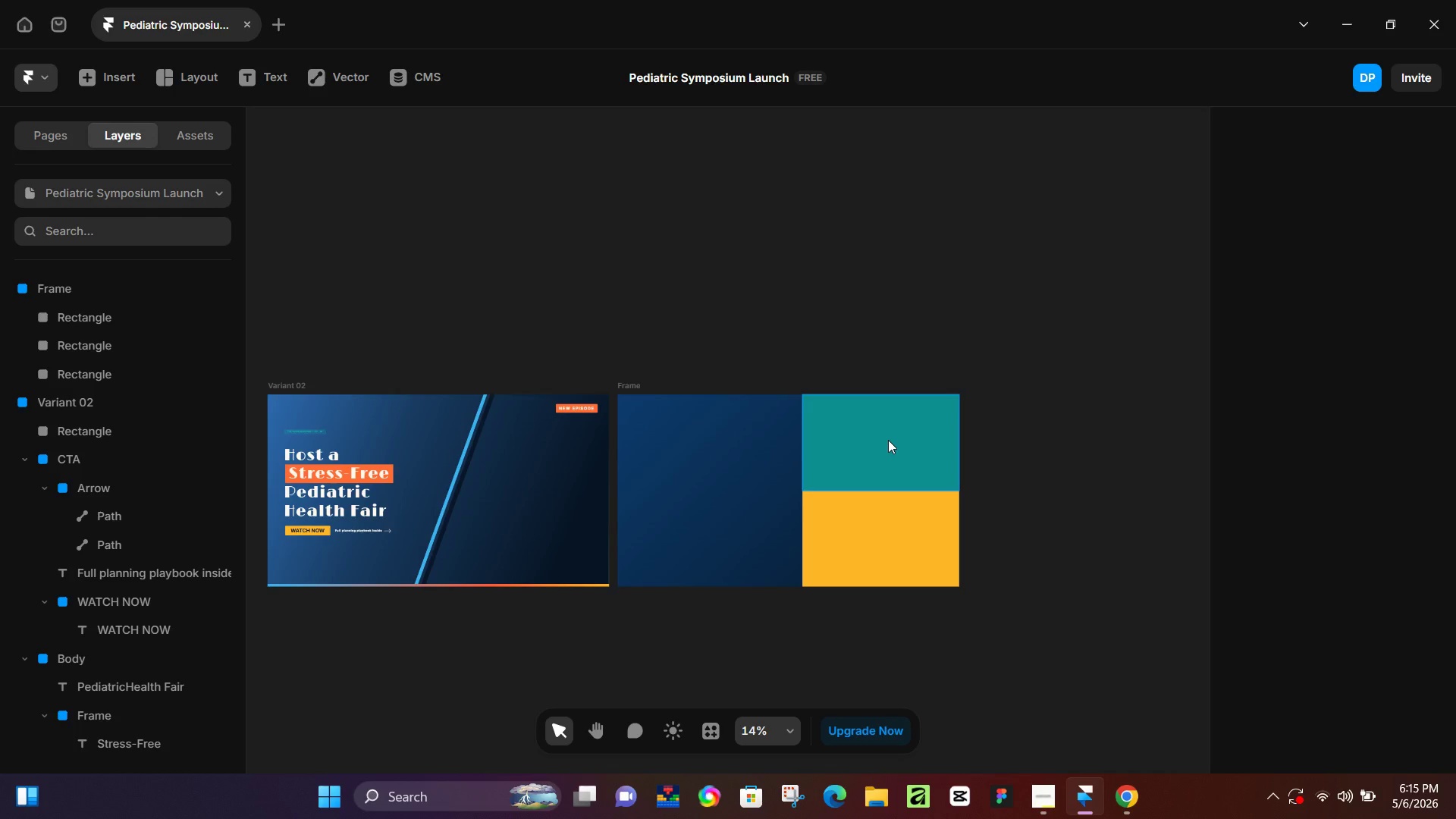 
left_click([698, 305])
 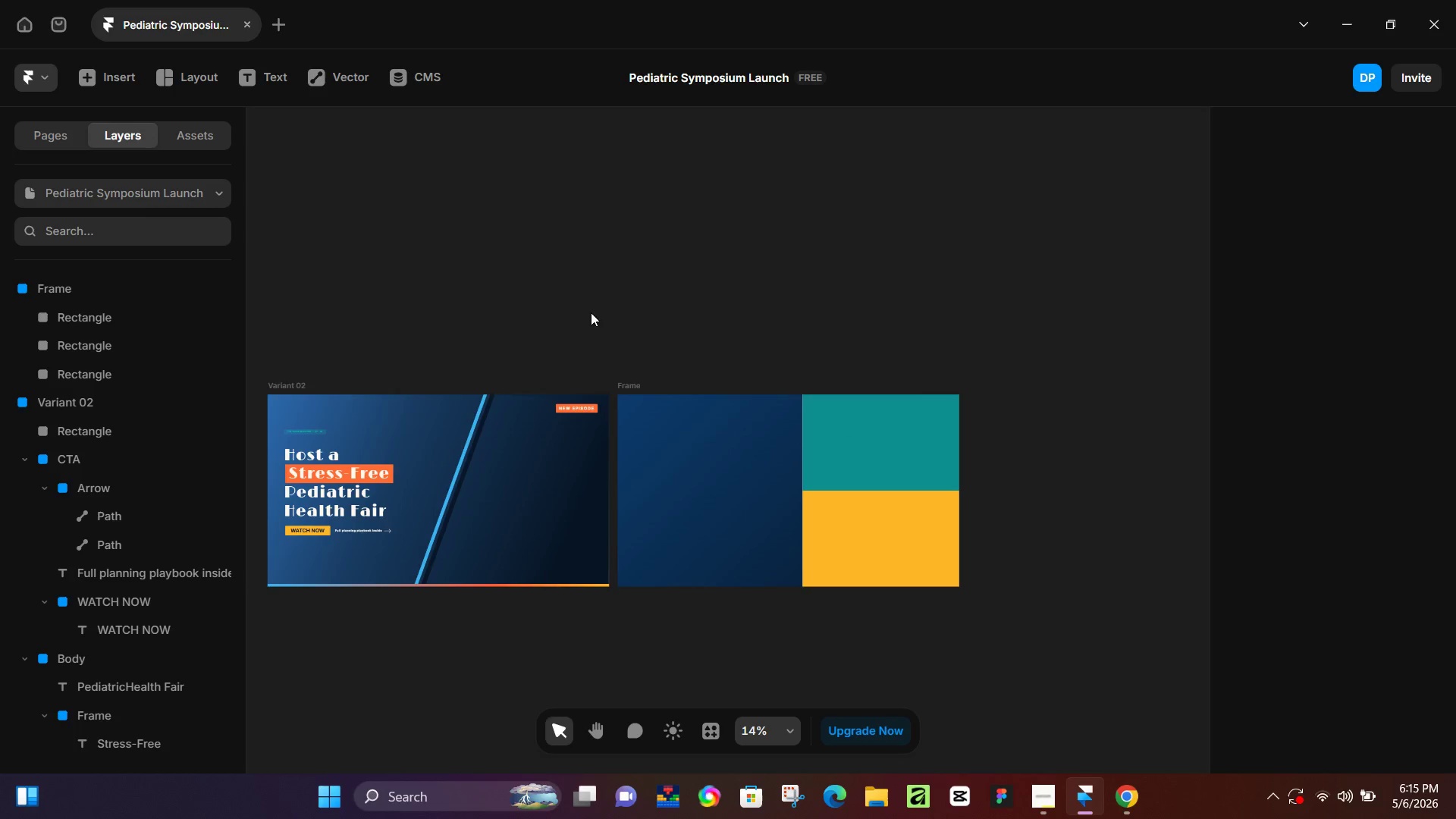 
hold_key(key=Space, duration=0.39)
 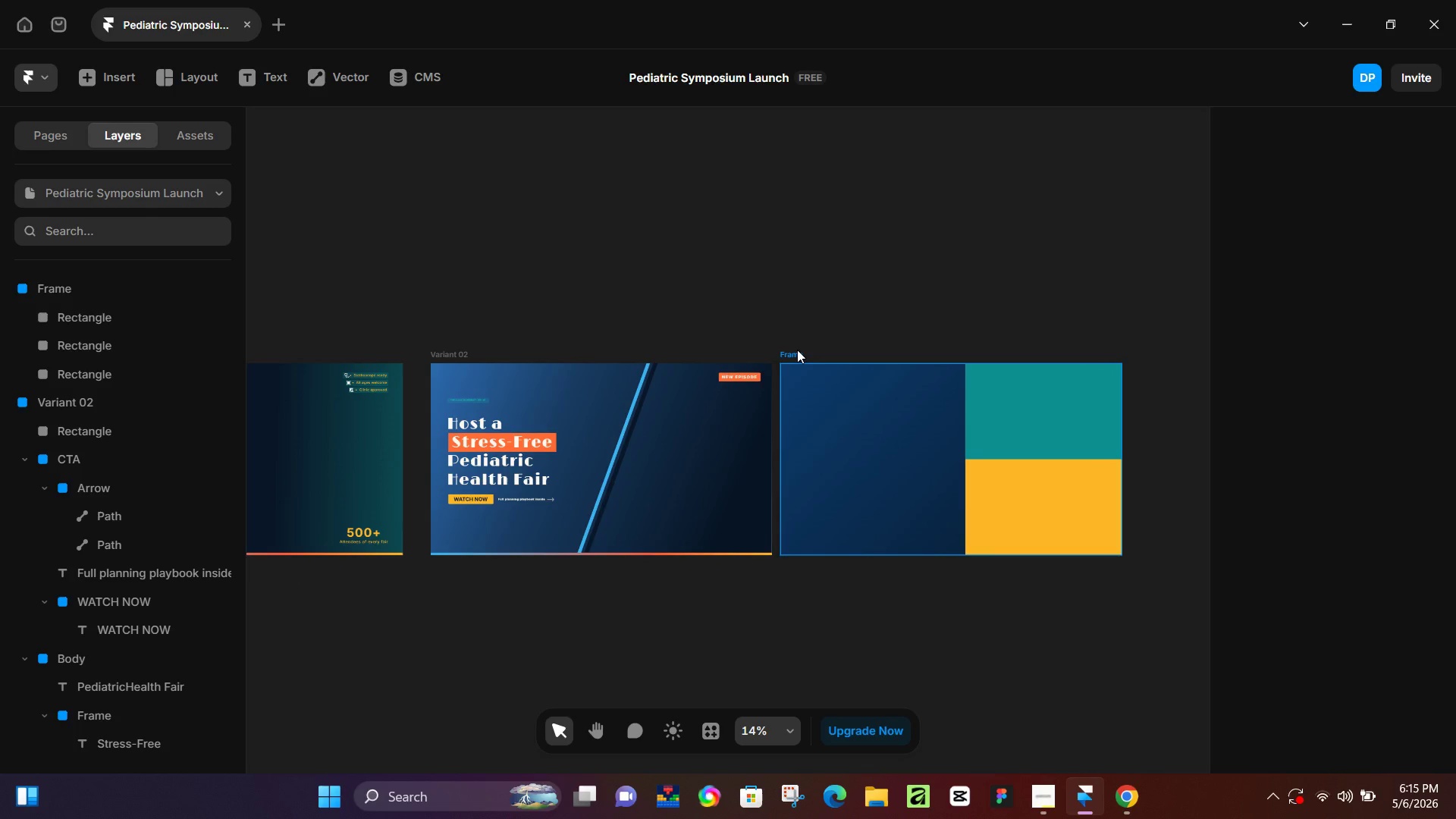 
left_click_drag(start_coordinate=[576, 315], to_coordinate=[740, 284])
 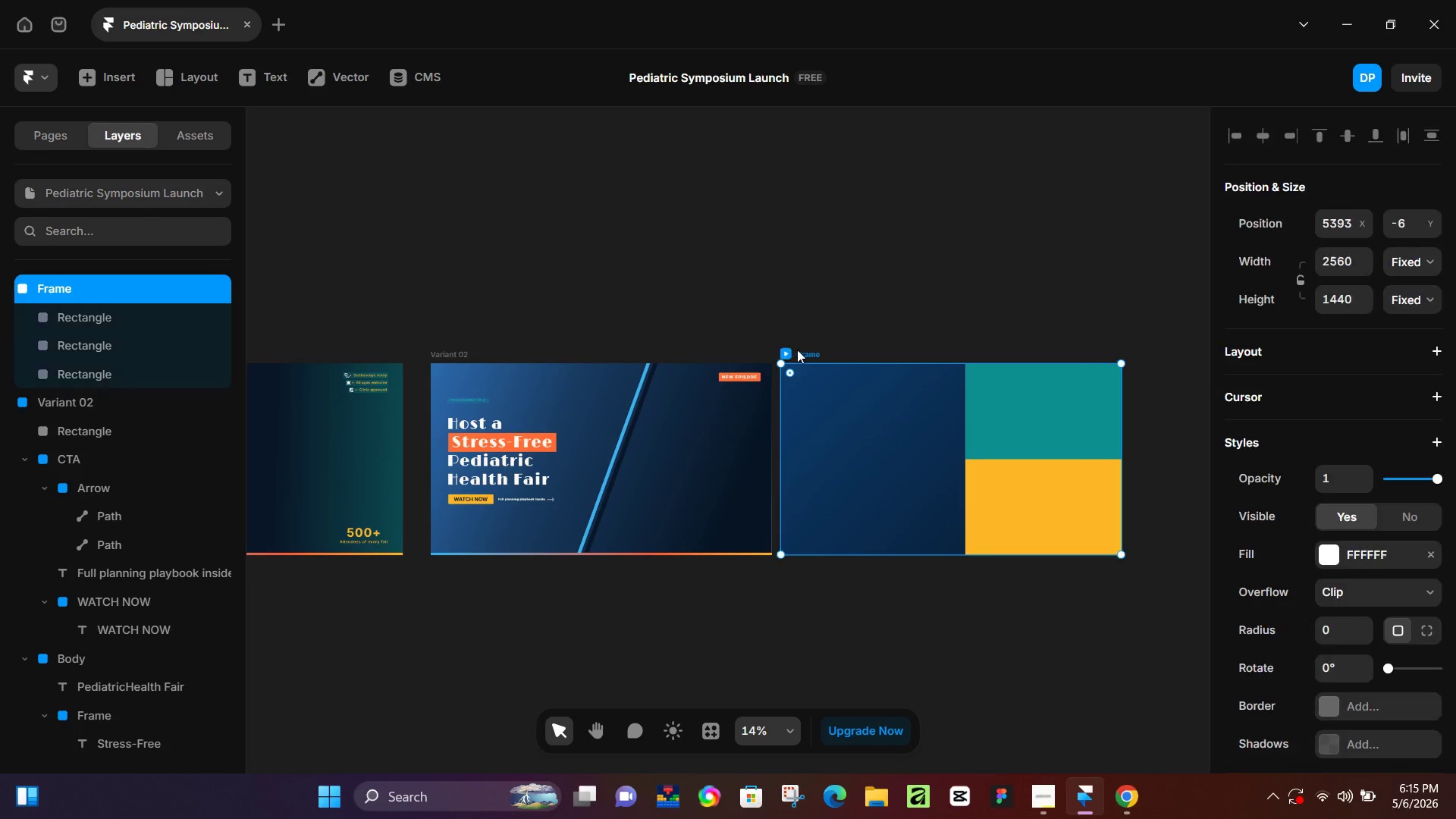 
double_click([797, 350])
 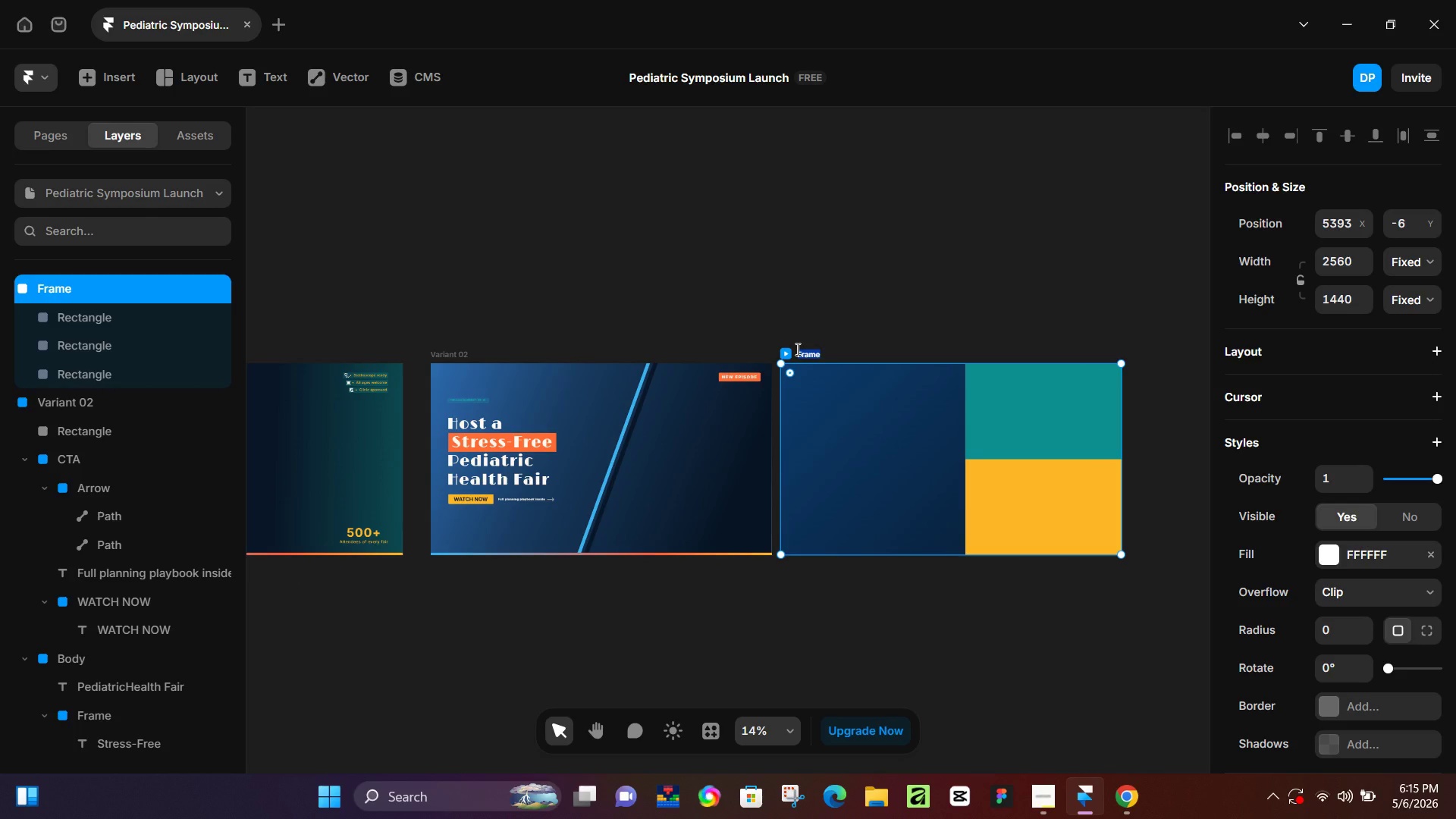 
type(Variant 03)
 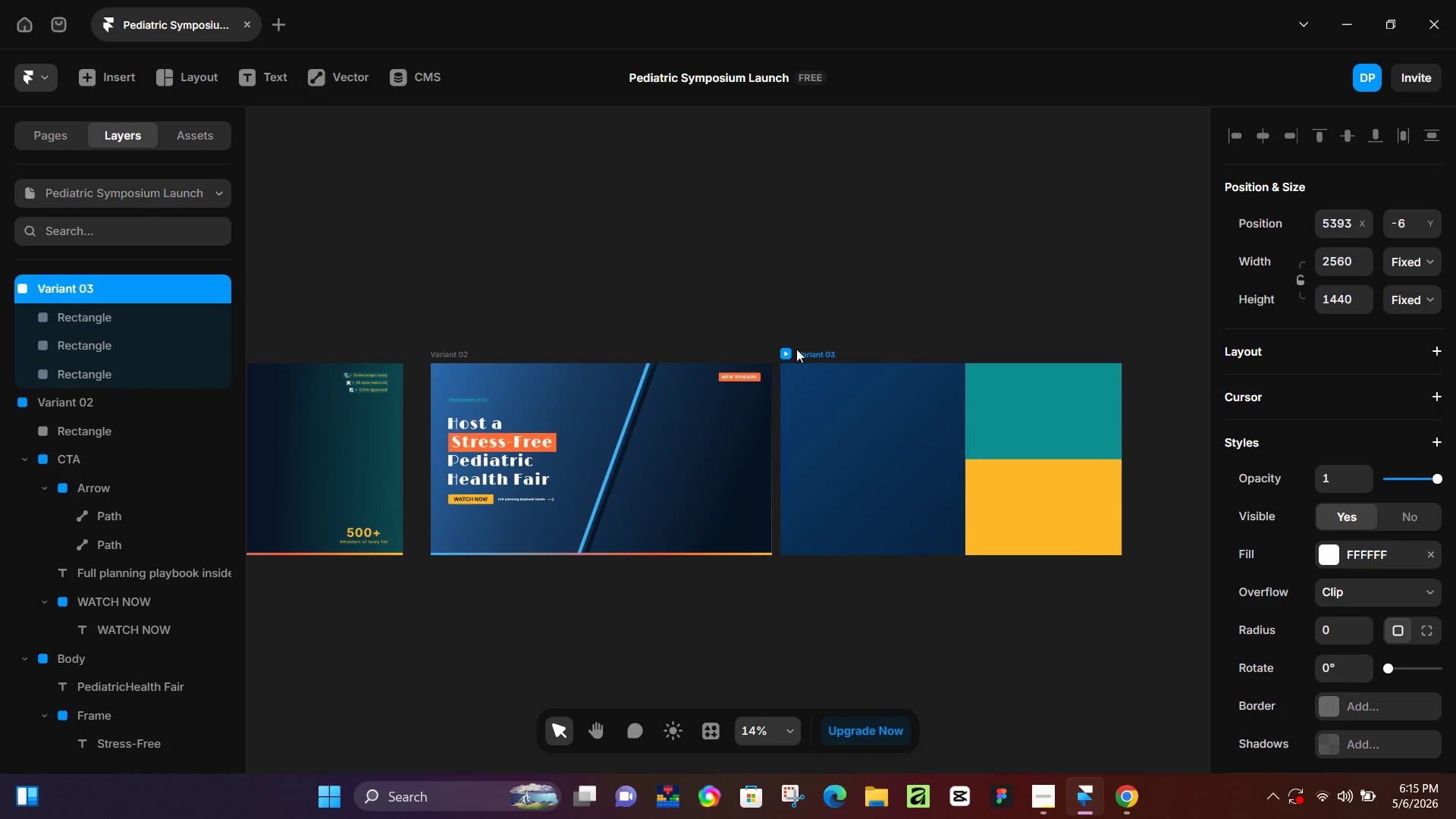 
key(Enter)
 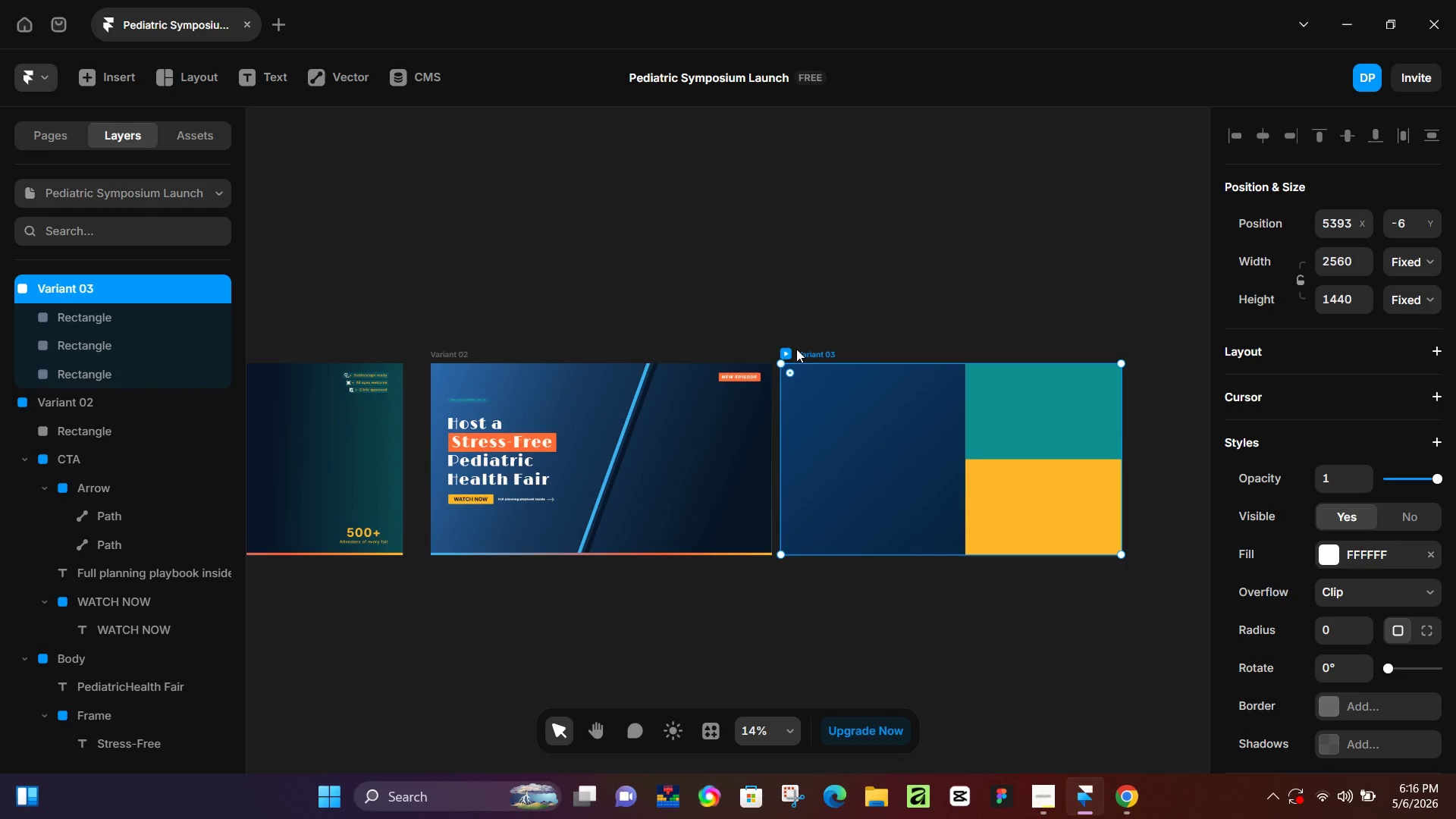 
wait(6.44)
 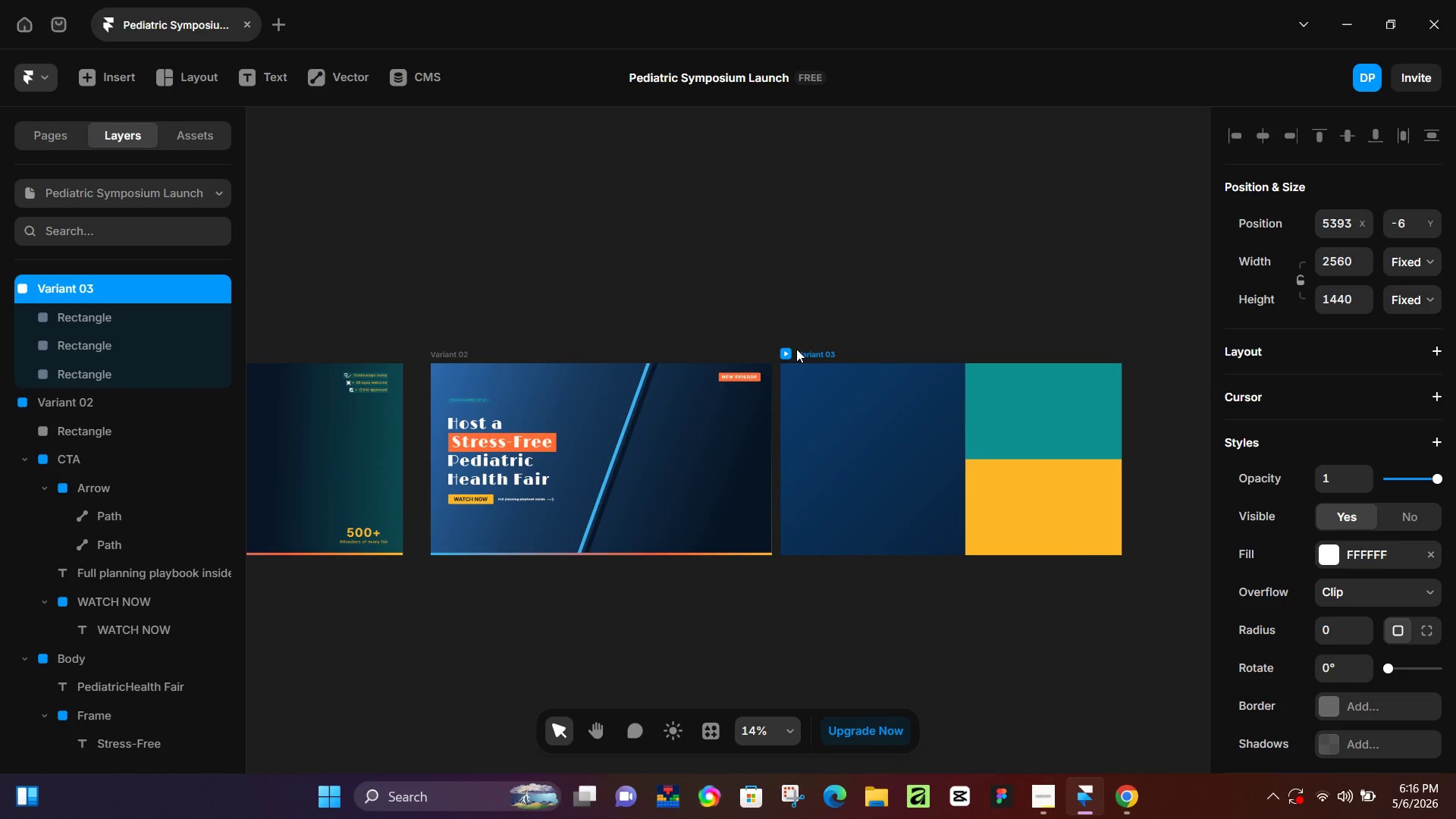 
left_click([1050, 811])